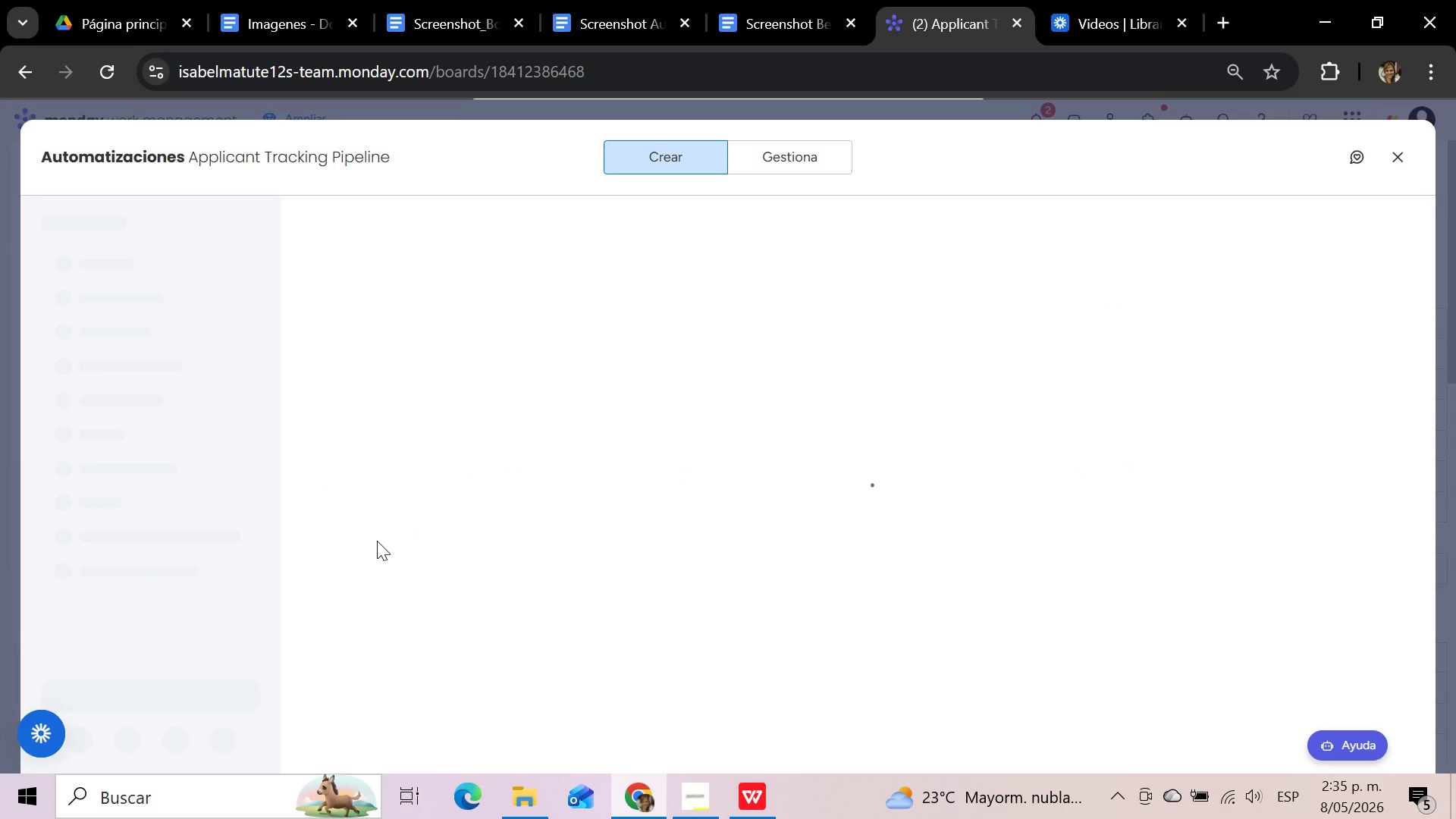 
left_click([1399, 152])
 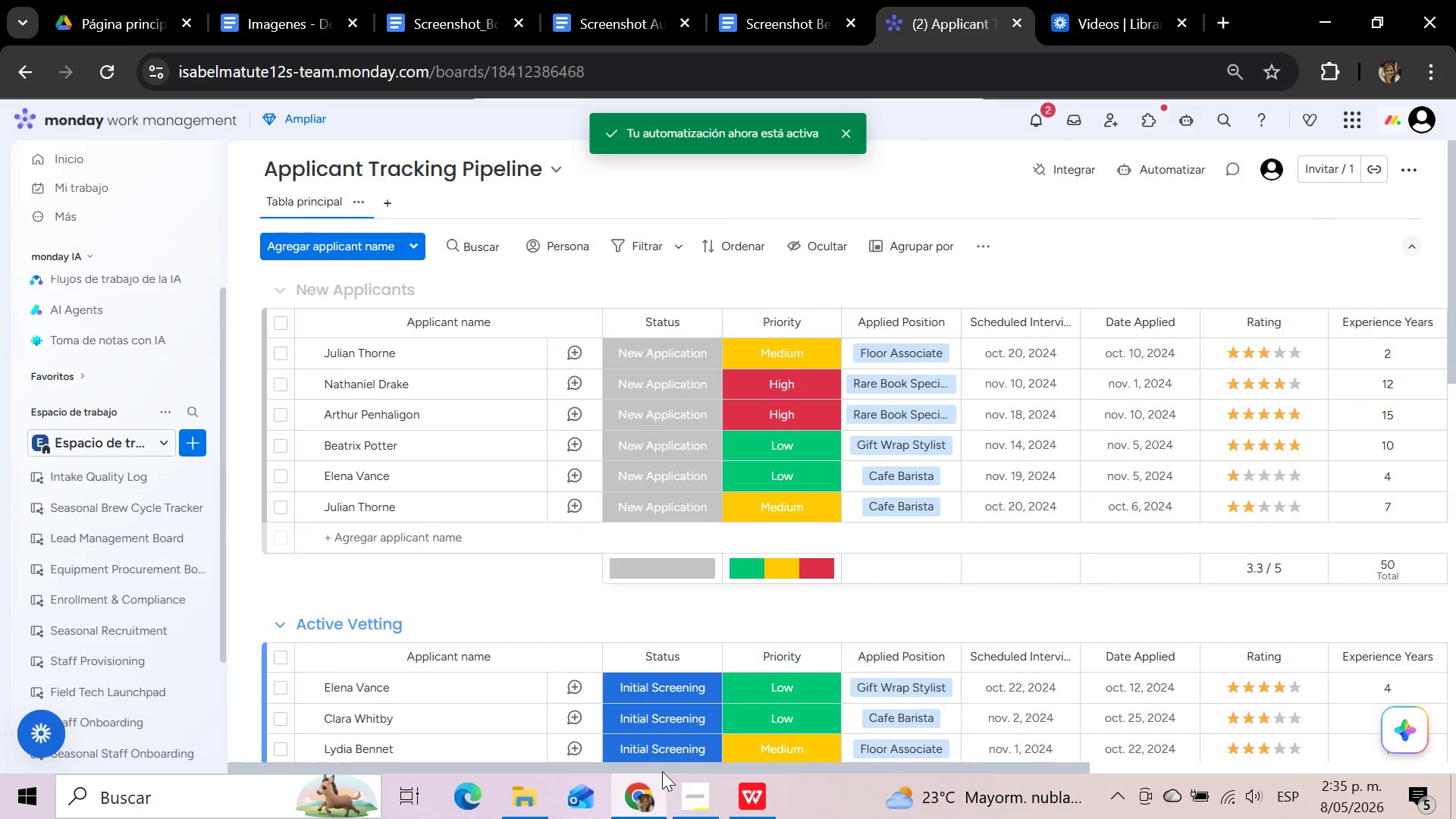 
left_click_drag(start_coordinate=[666, 761], to_coordinate=[858, 762])
 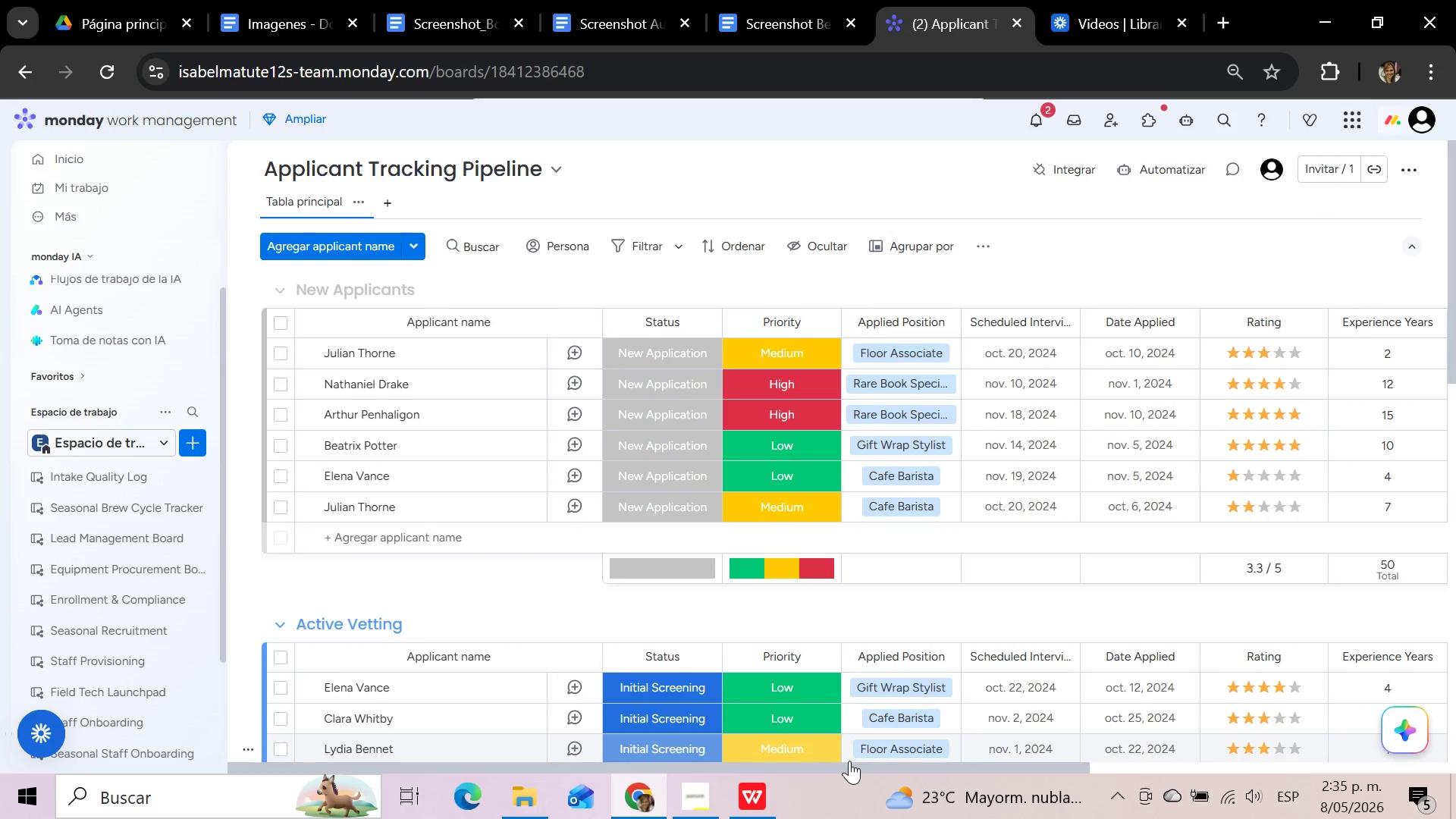 
left_click_drag(start_coordinate=[849, 761], to_coordinate=[1023, 761])
 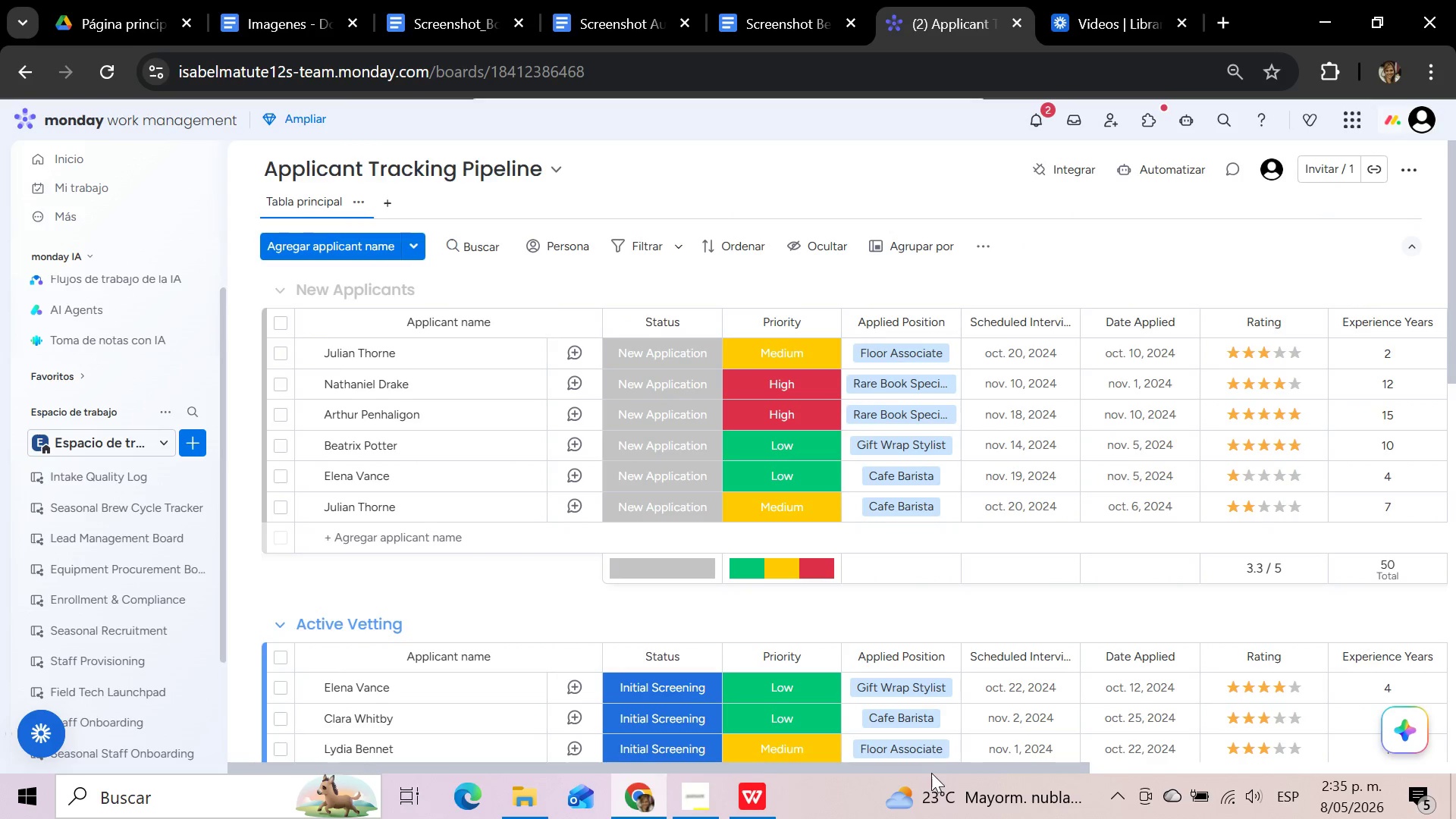 
left_click_drag(start_coordinate=[931, 773], to_coordinate=[1330, 763])
 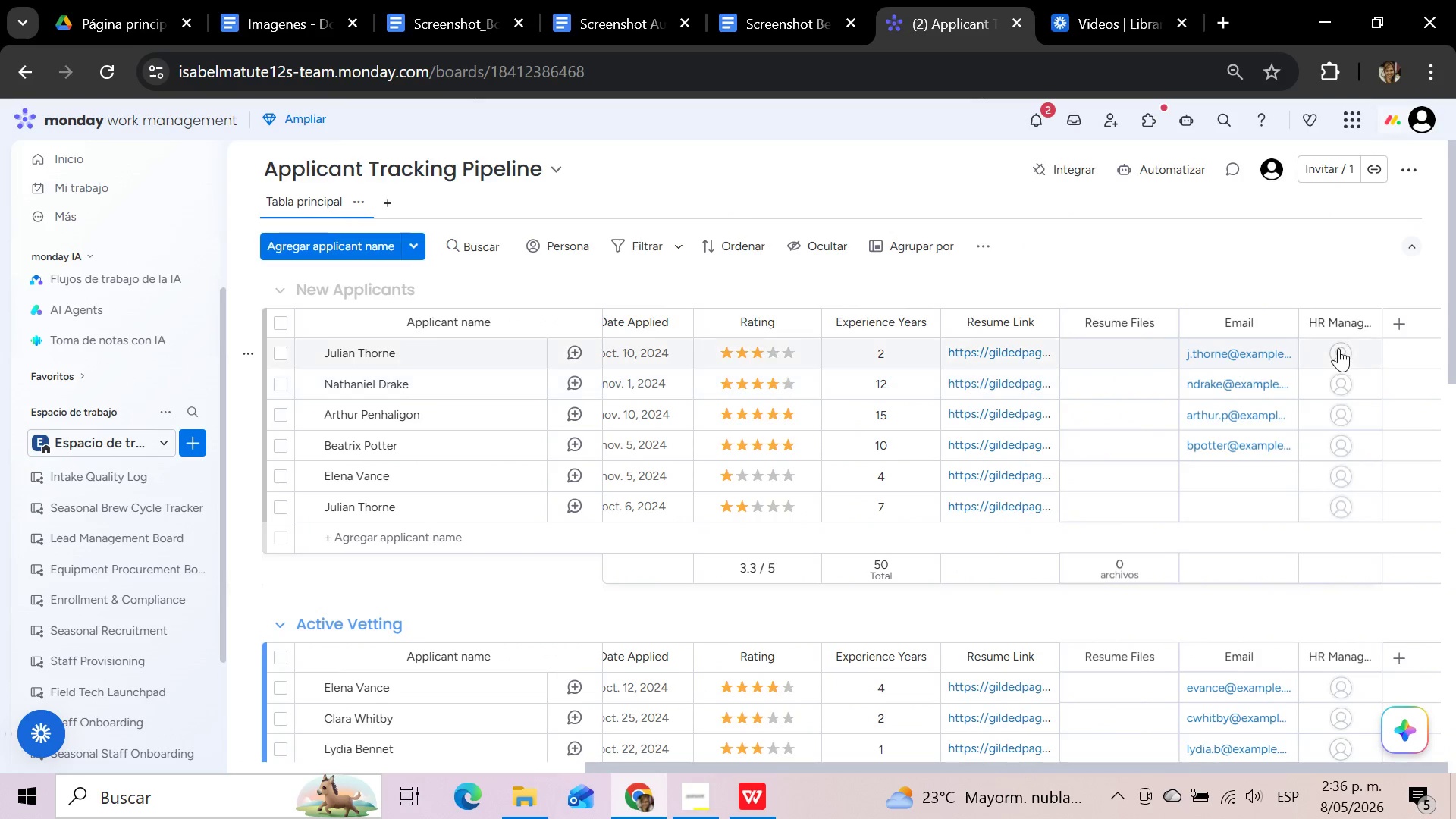 
left_click([1338, 348])
 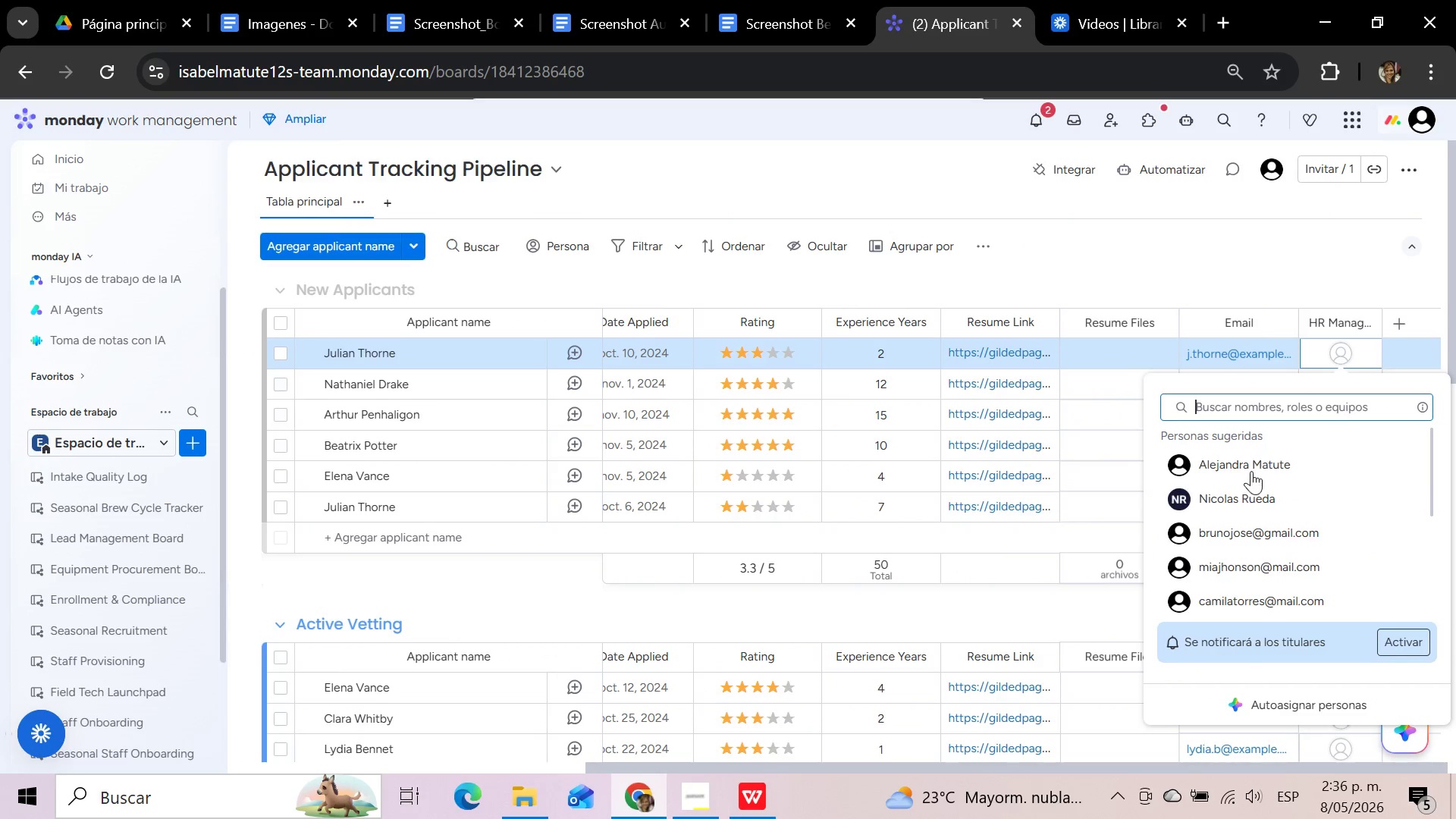 
left_click([1251, 471])
 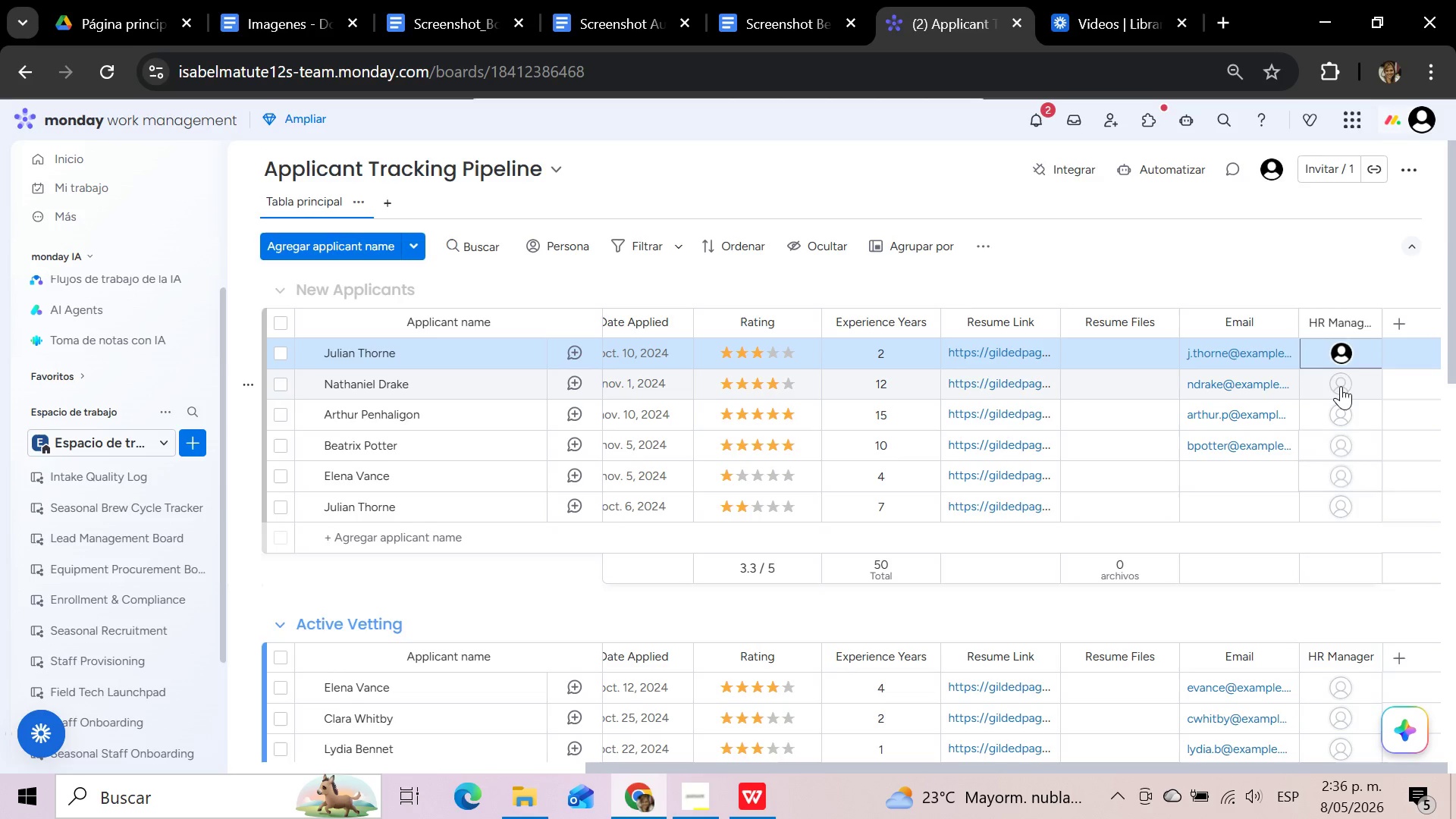 
left_click([1341, 386])
 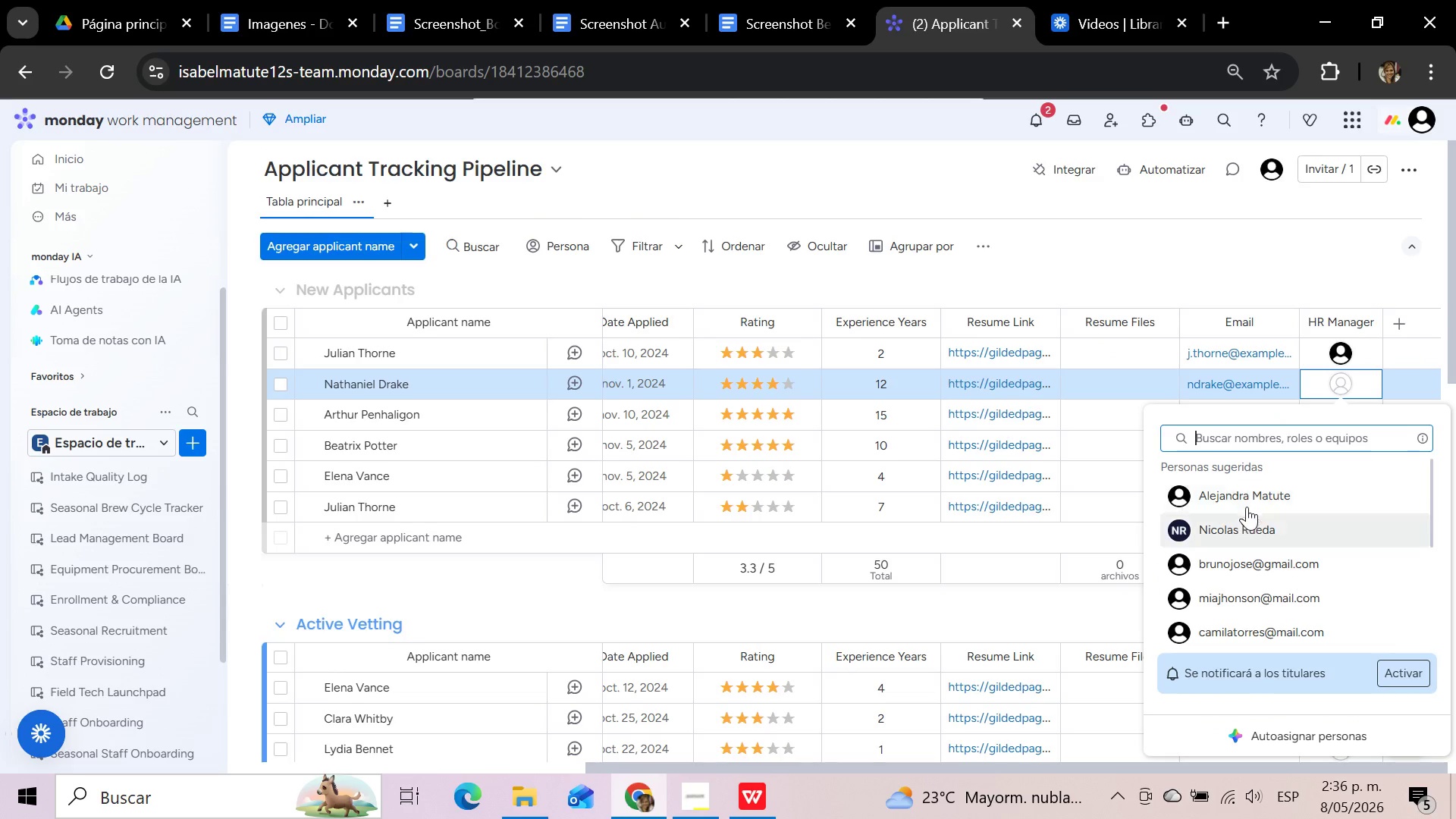 
left_click([1247, 502])
 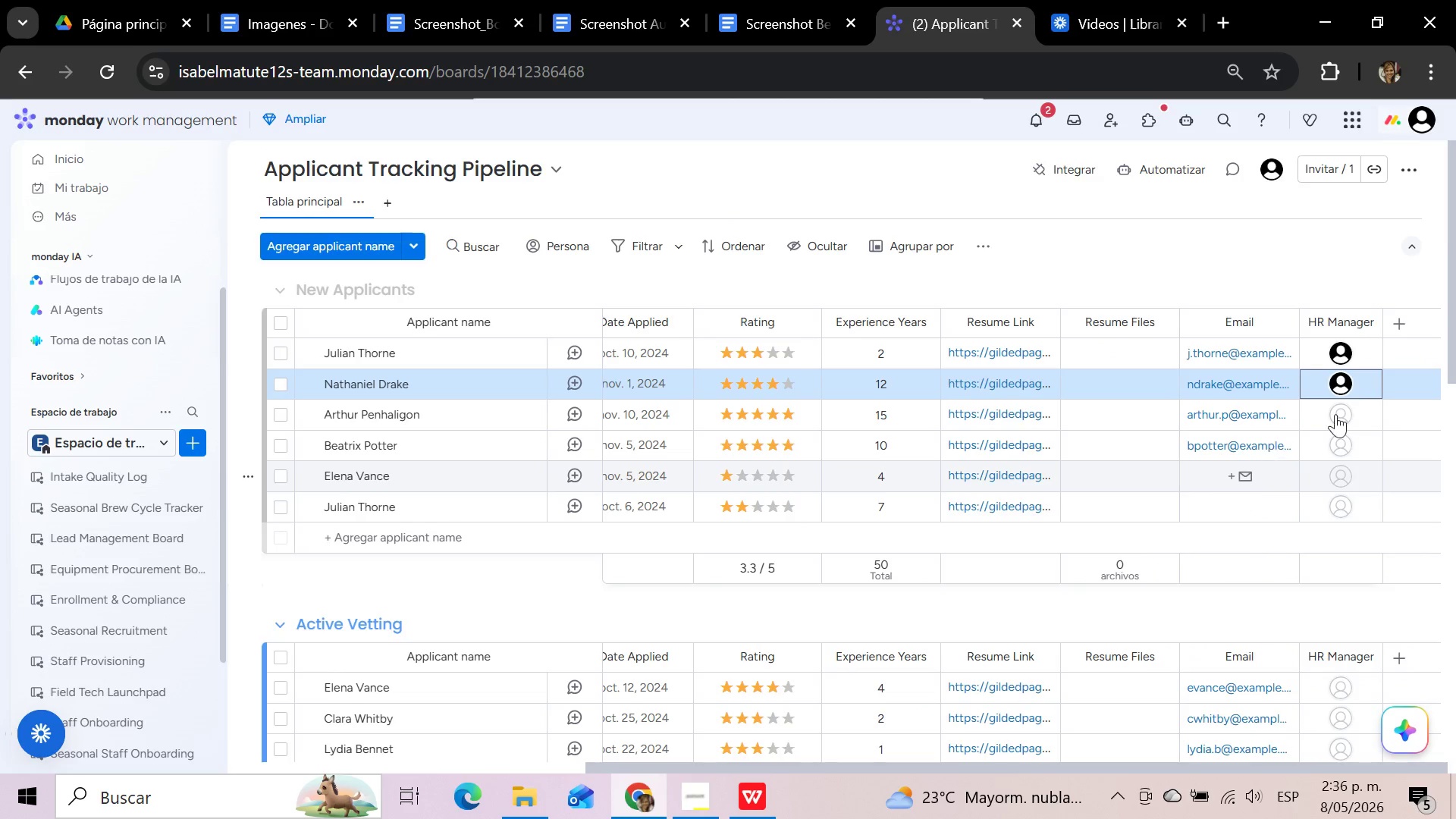 
left_click([1340, 412])
 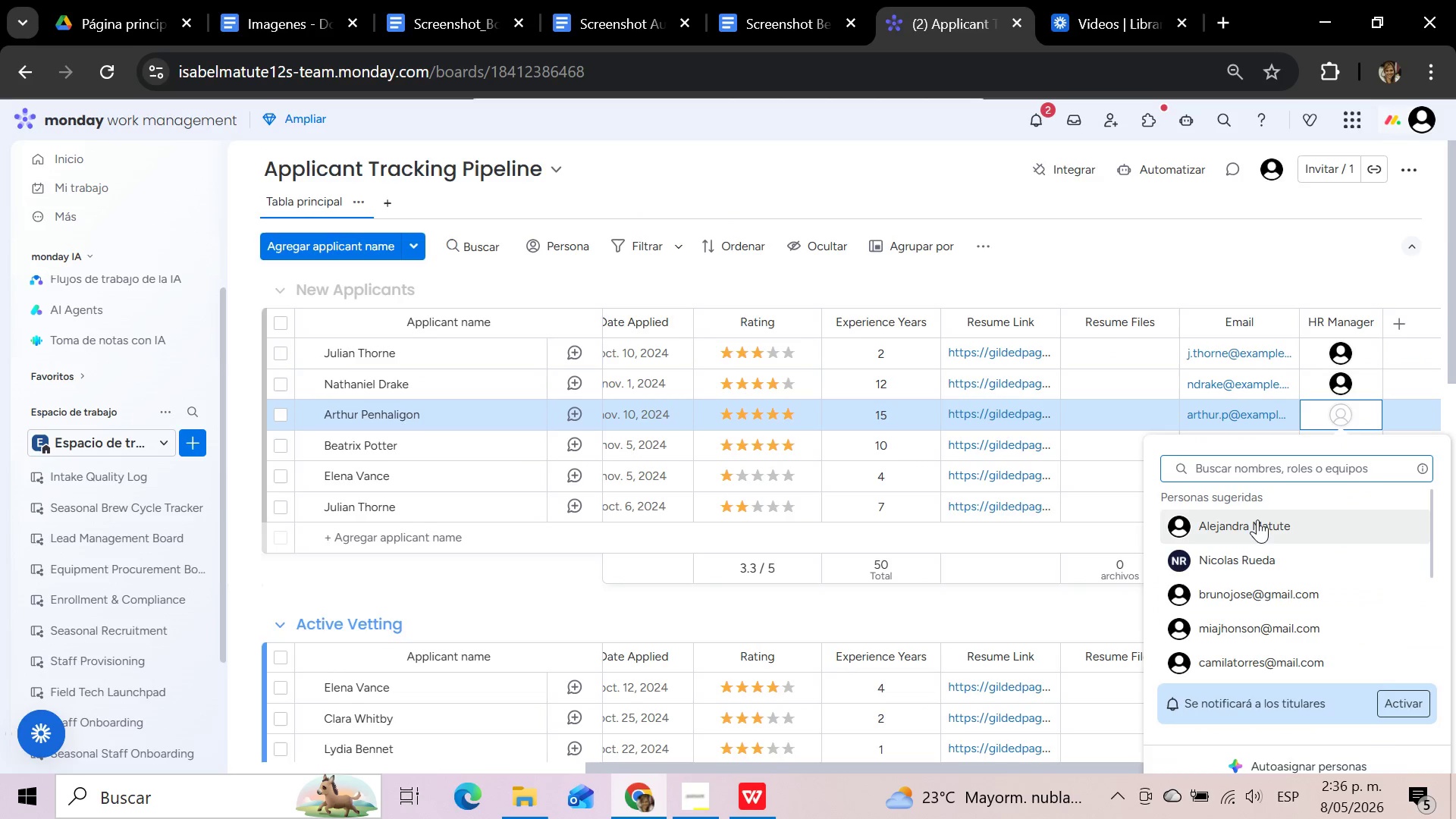 
left_click([1257, 519])
 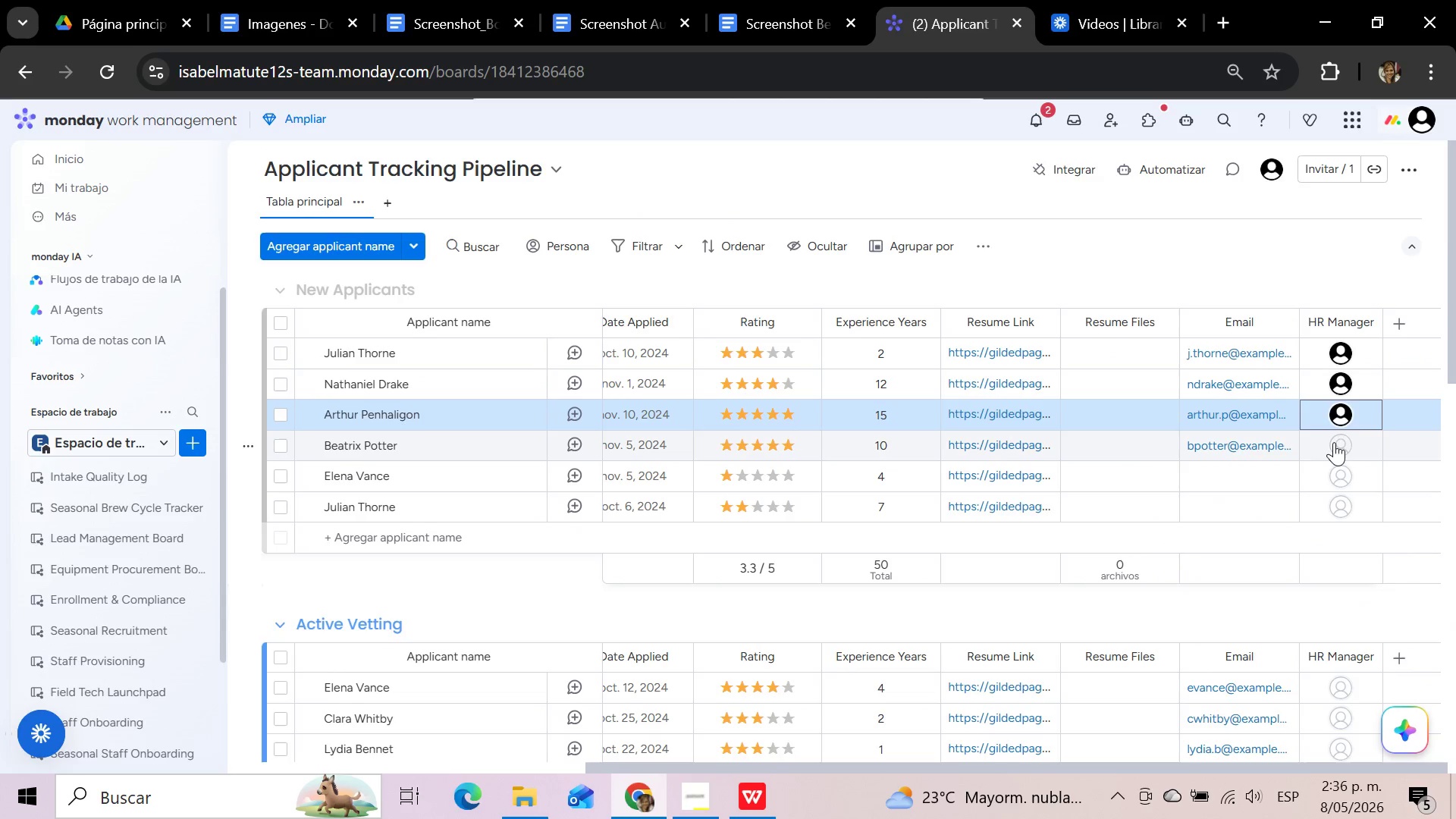 
left_click([1334, 442])
 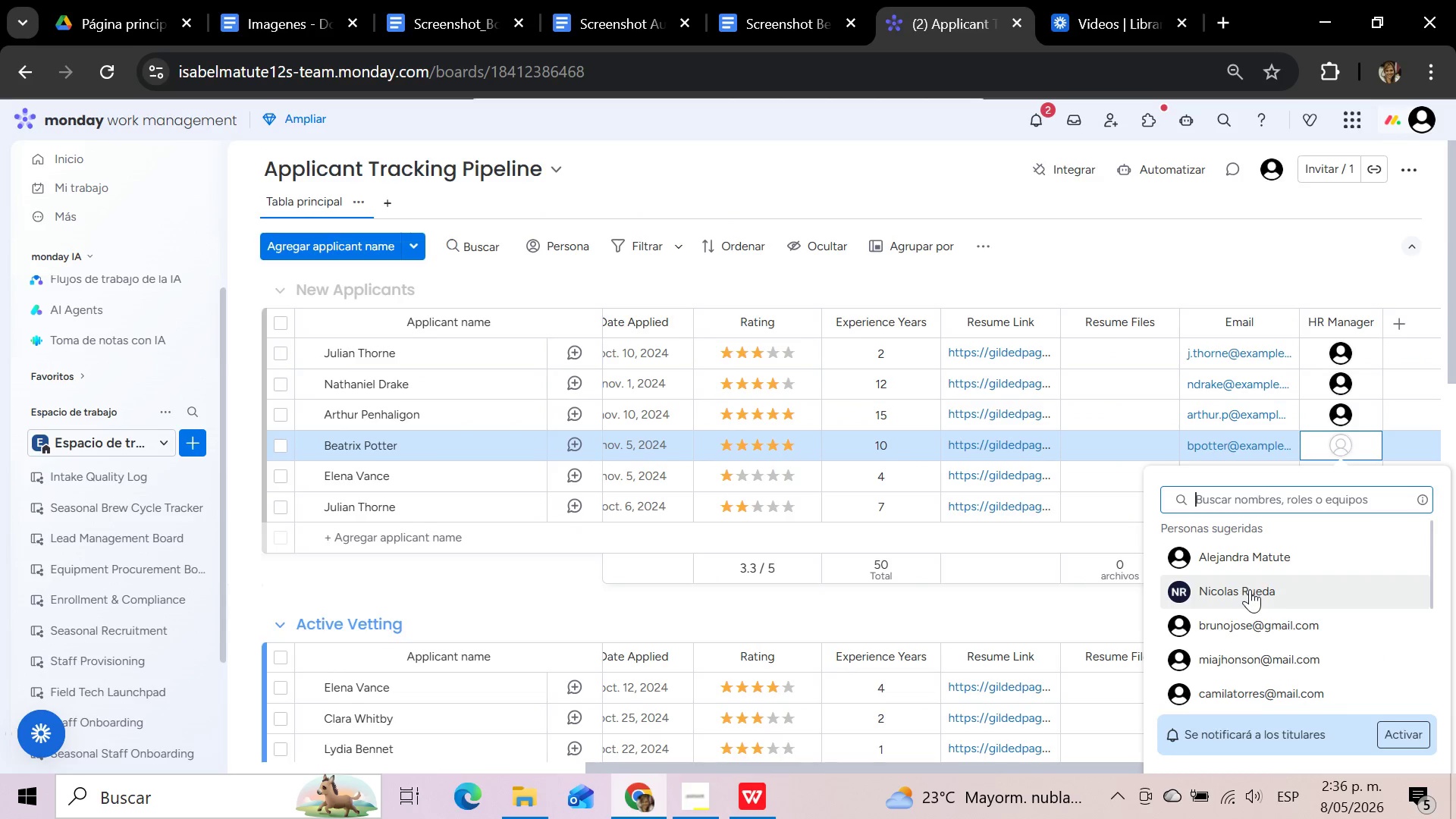 
left_click([1254, 563])
 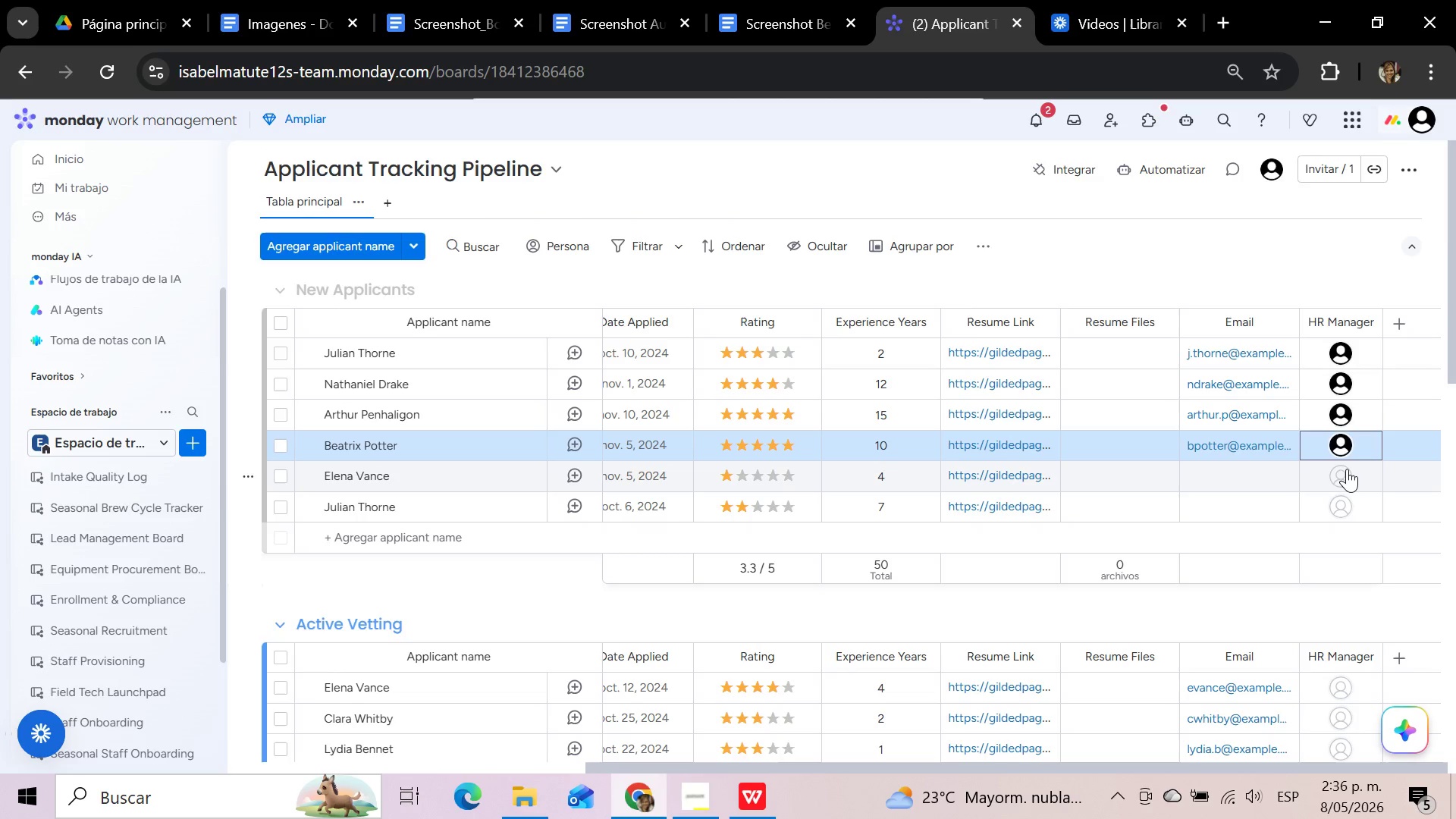 
left_click([1347, 469])
 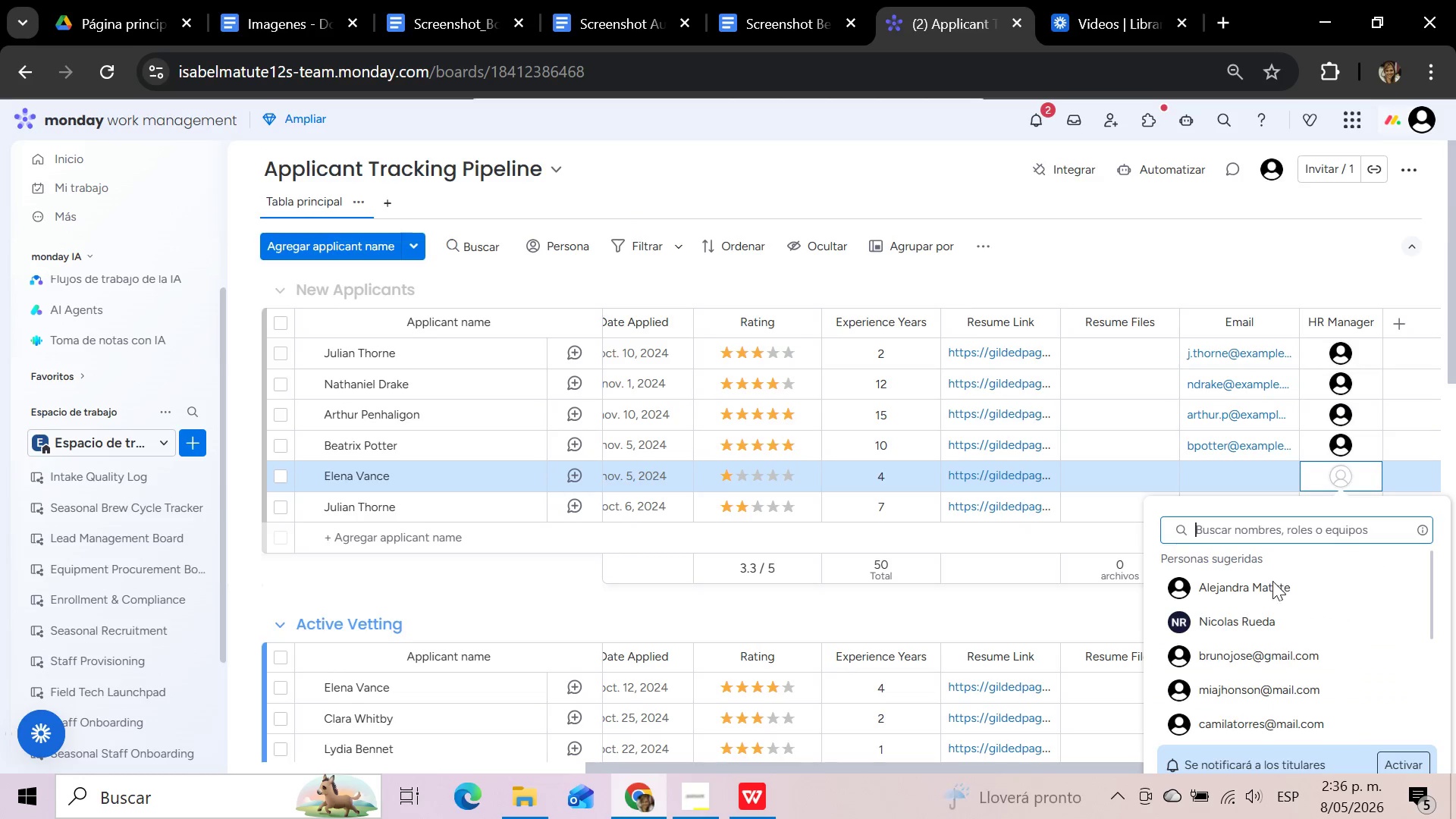 
left_click([1269, 591])
 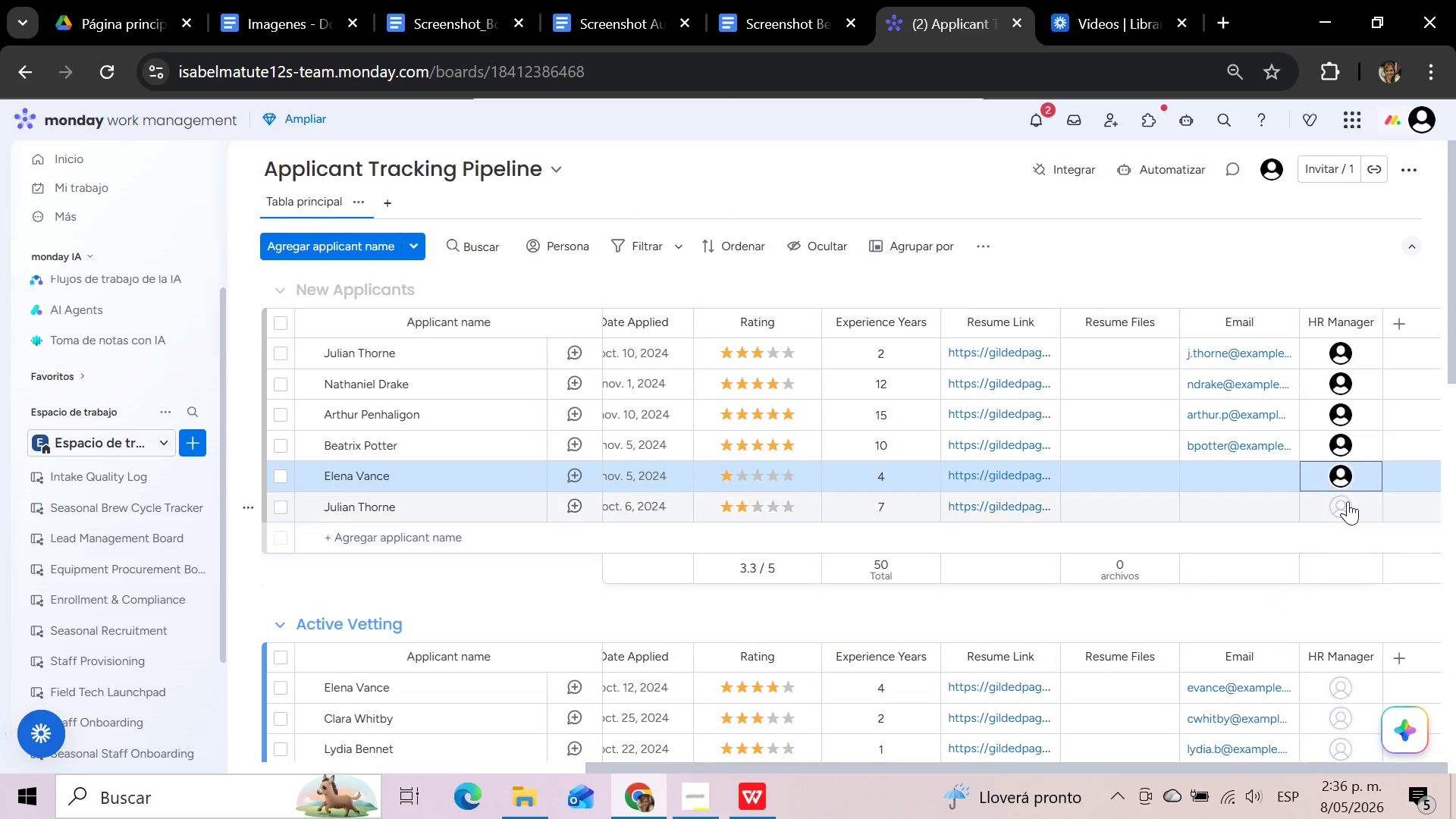 
left_click([1348, 501])
 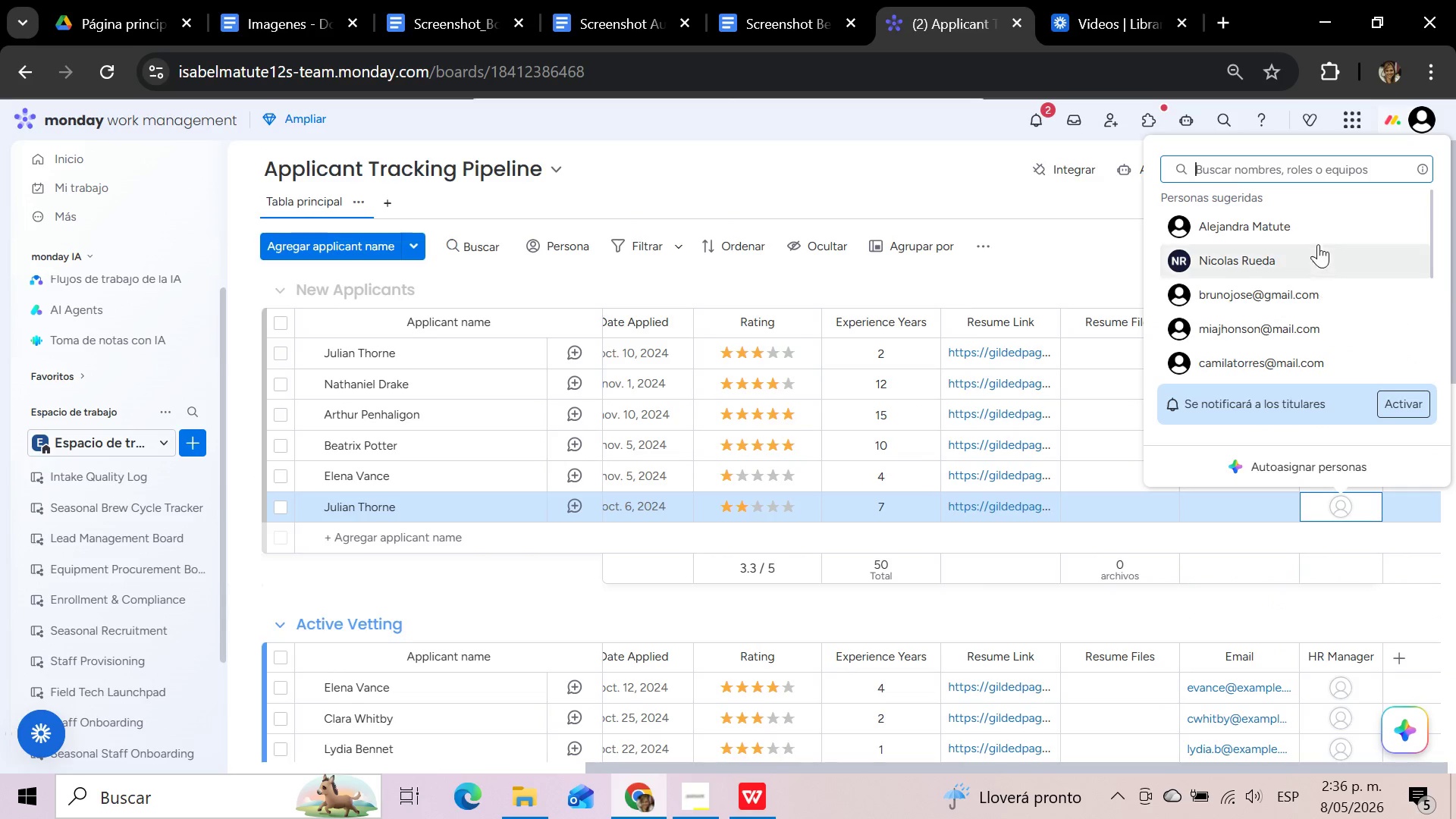 
left_click([1308, 228])
 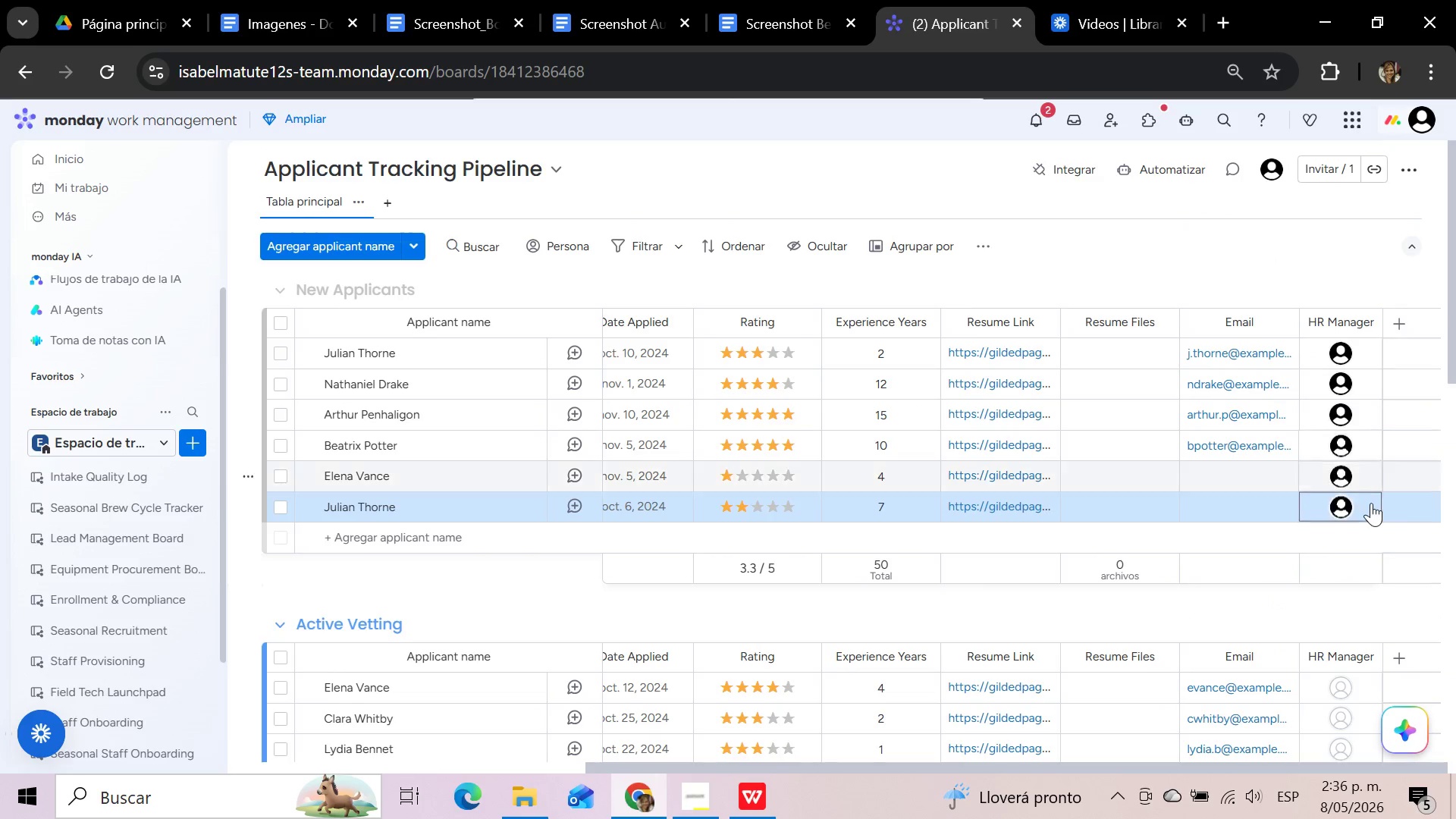 
scroll: coordinate [1370, 505], scroll_direction: down, amount: 3.0
 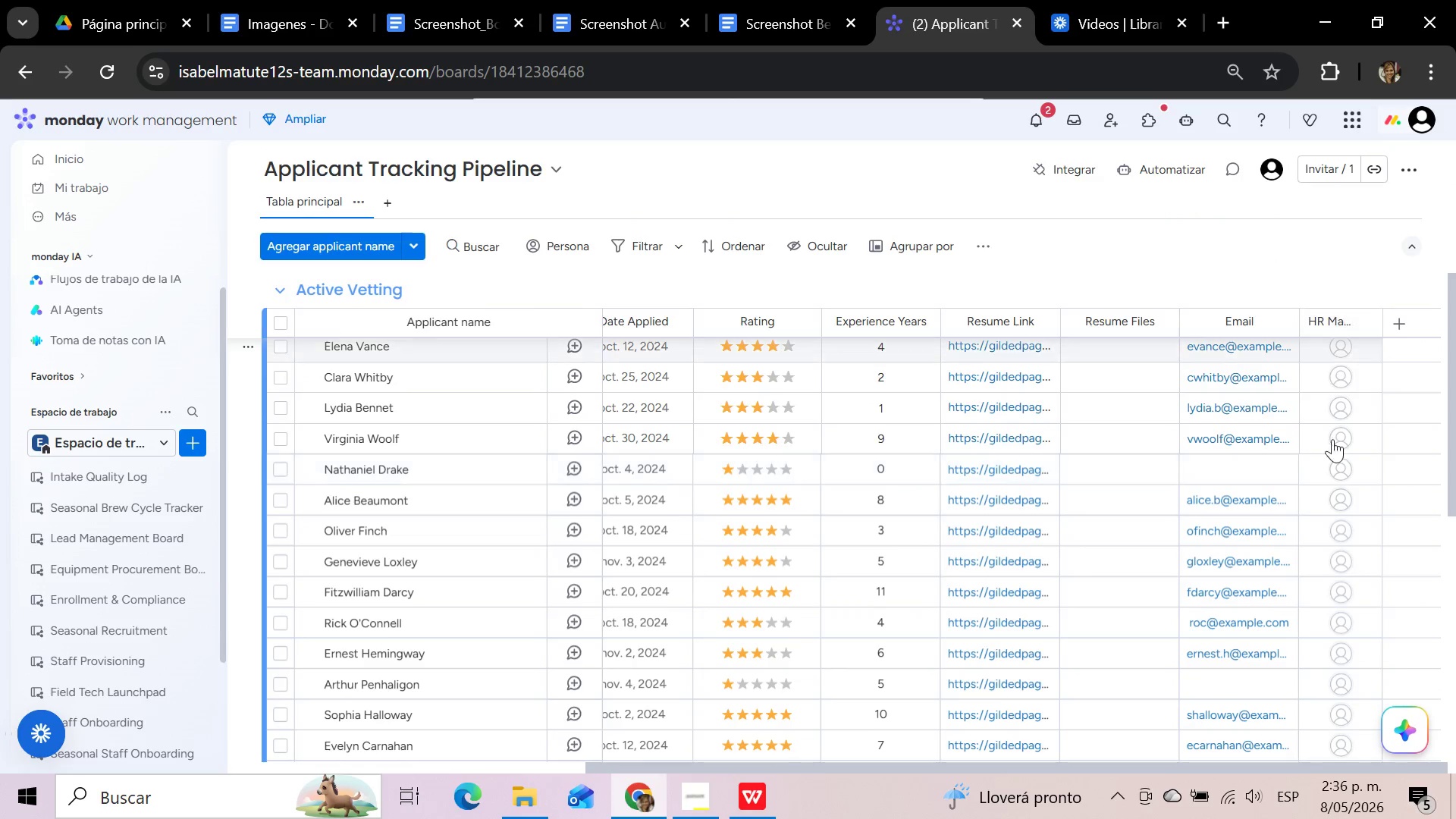 
scroll: coordinate [1332, 457], scroll_direction: up, amount: 1.0
 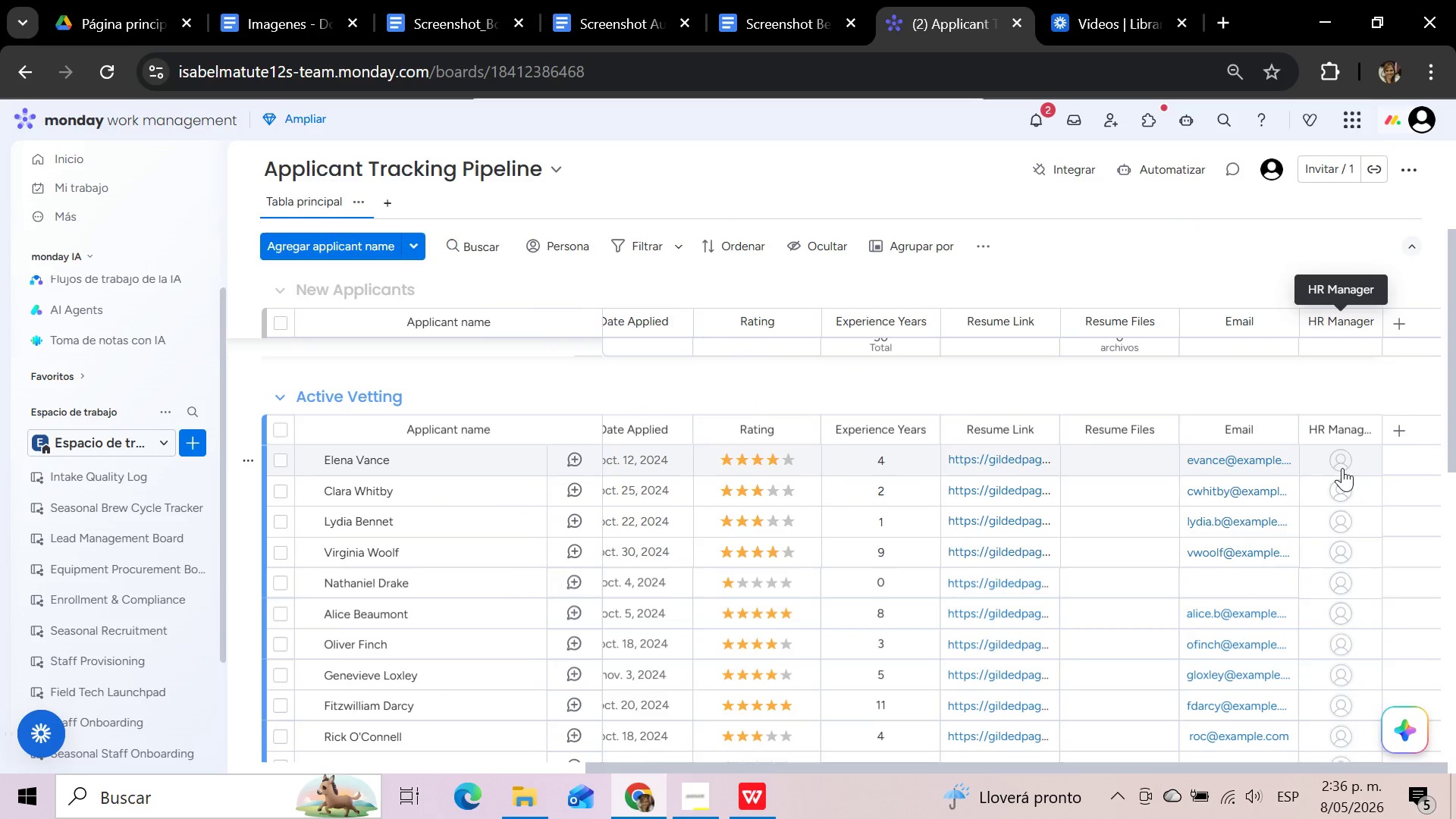 
left_click([1342, 468])
 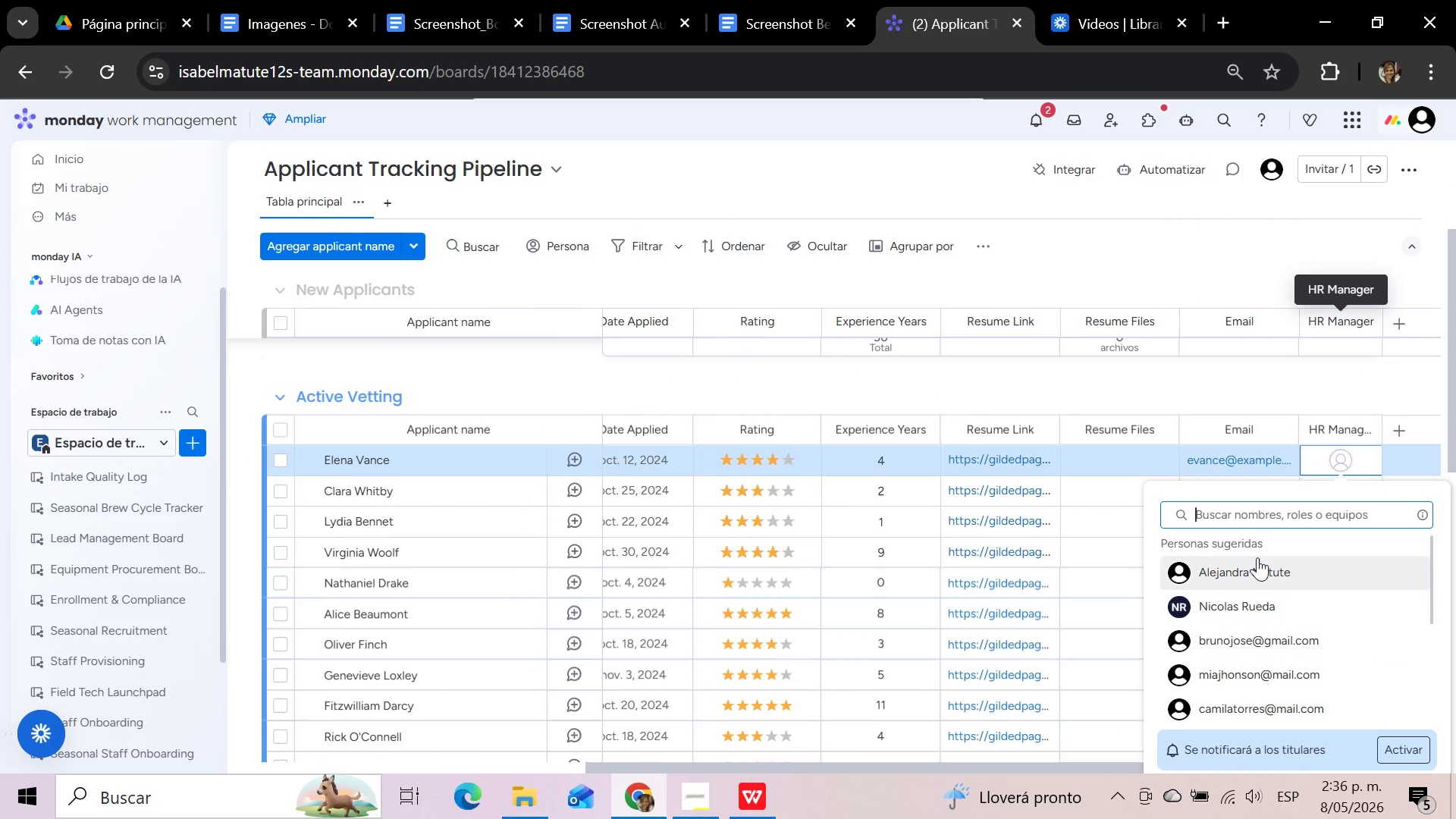 
left_click([1258, 557])
 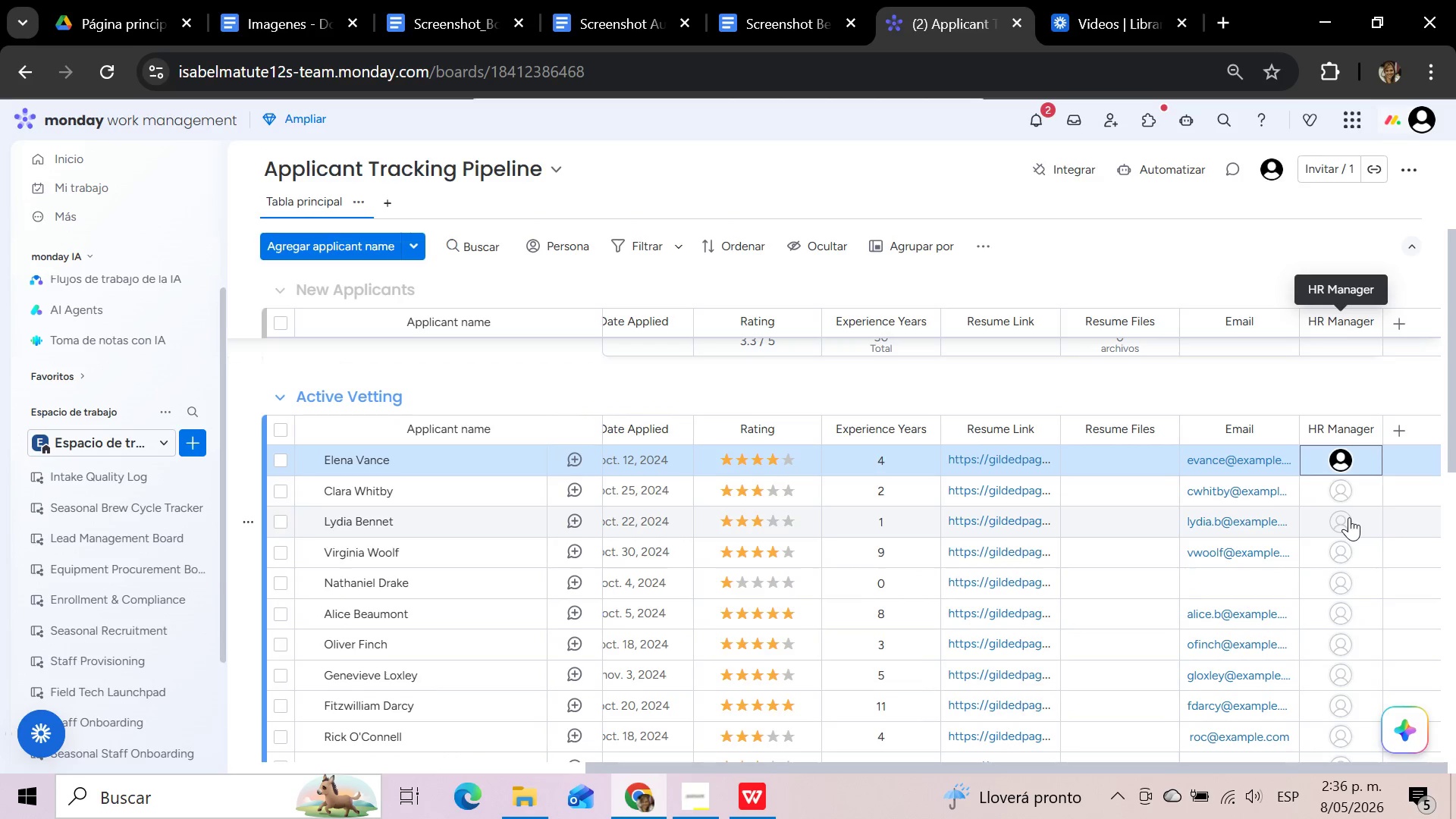 
left_click([1341, 487])
 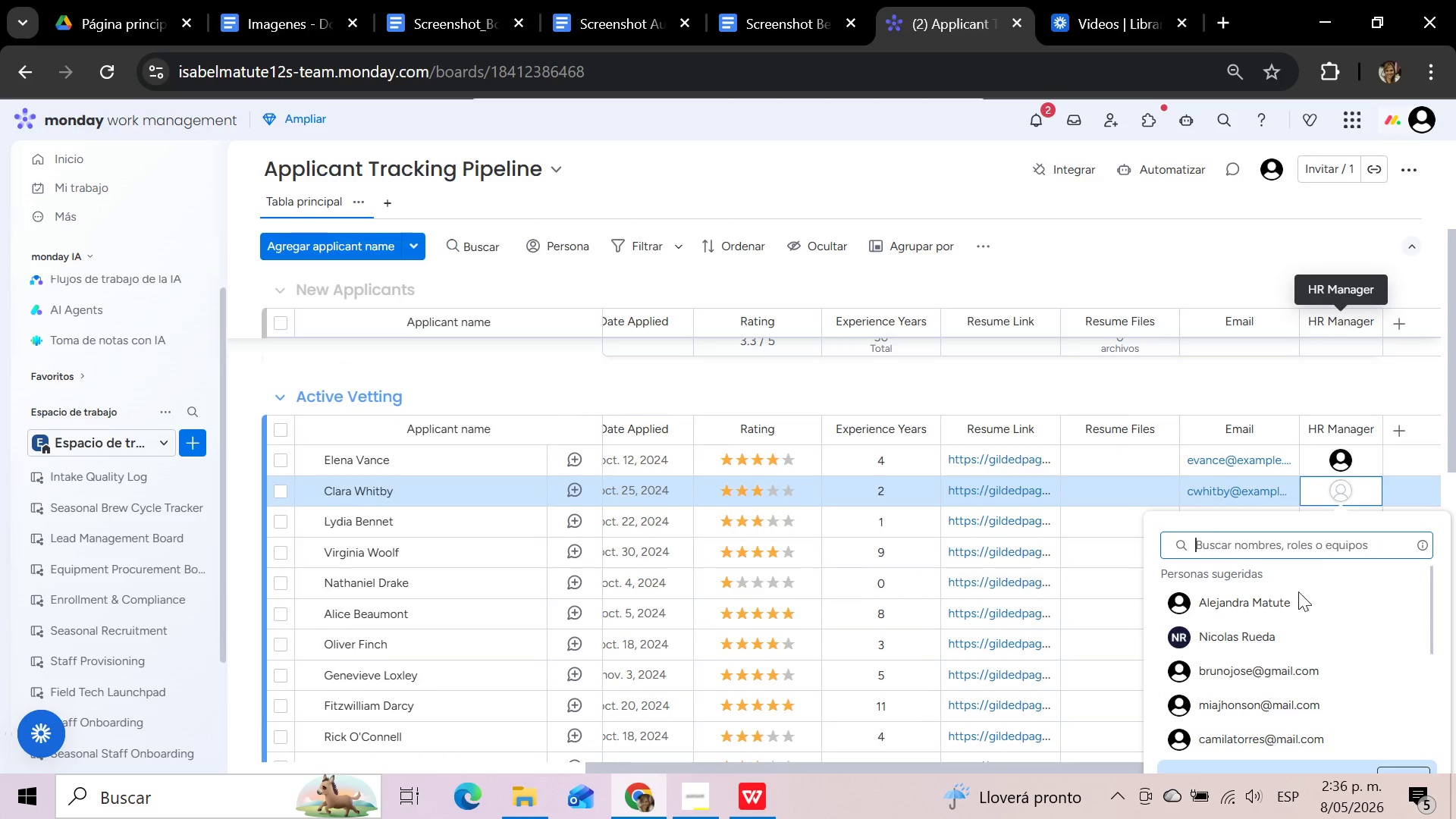 
left_click([1288, 603])
 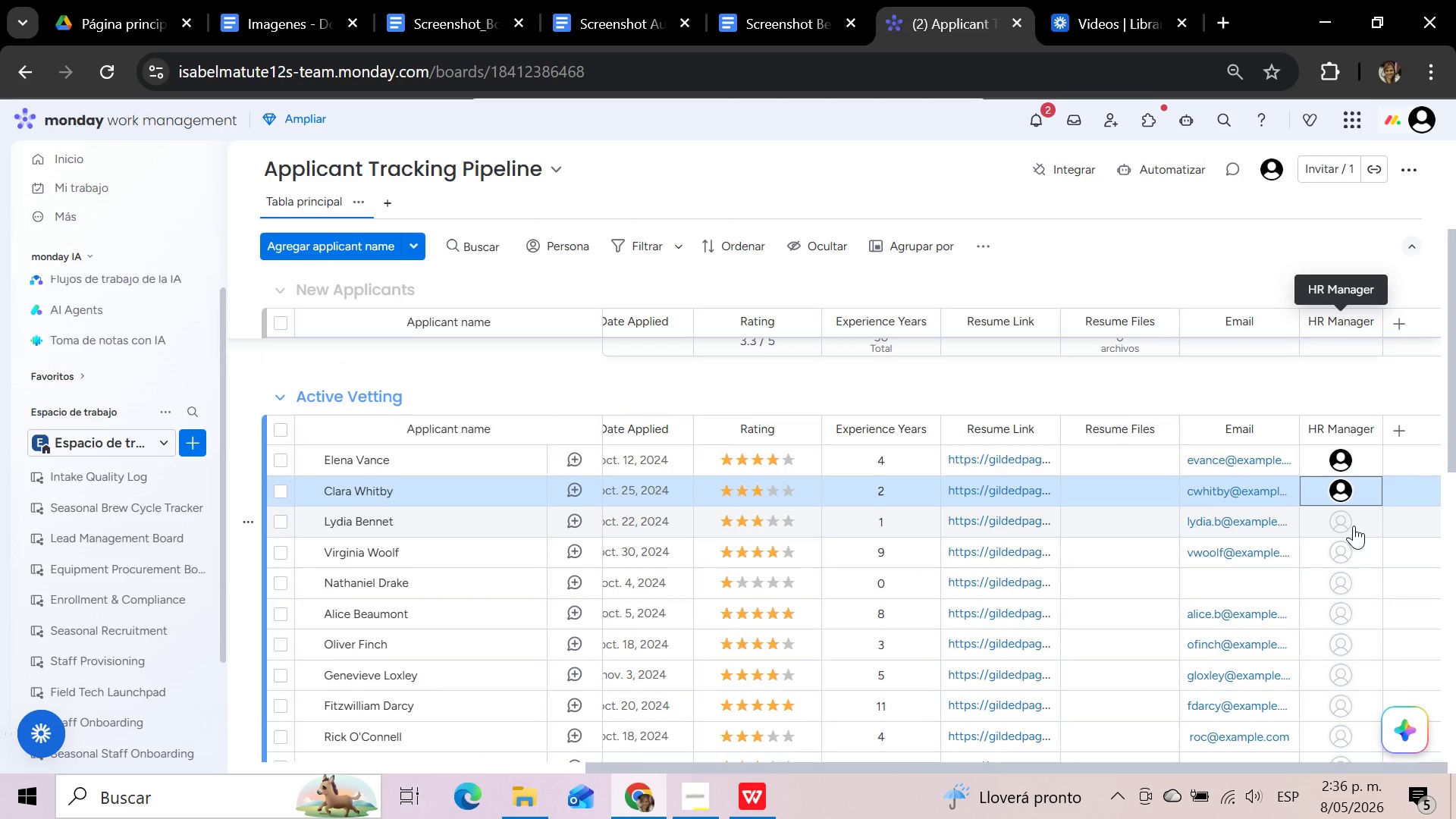 
left_click([1351, 526])
 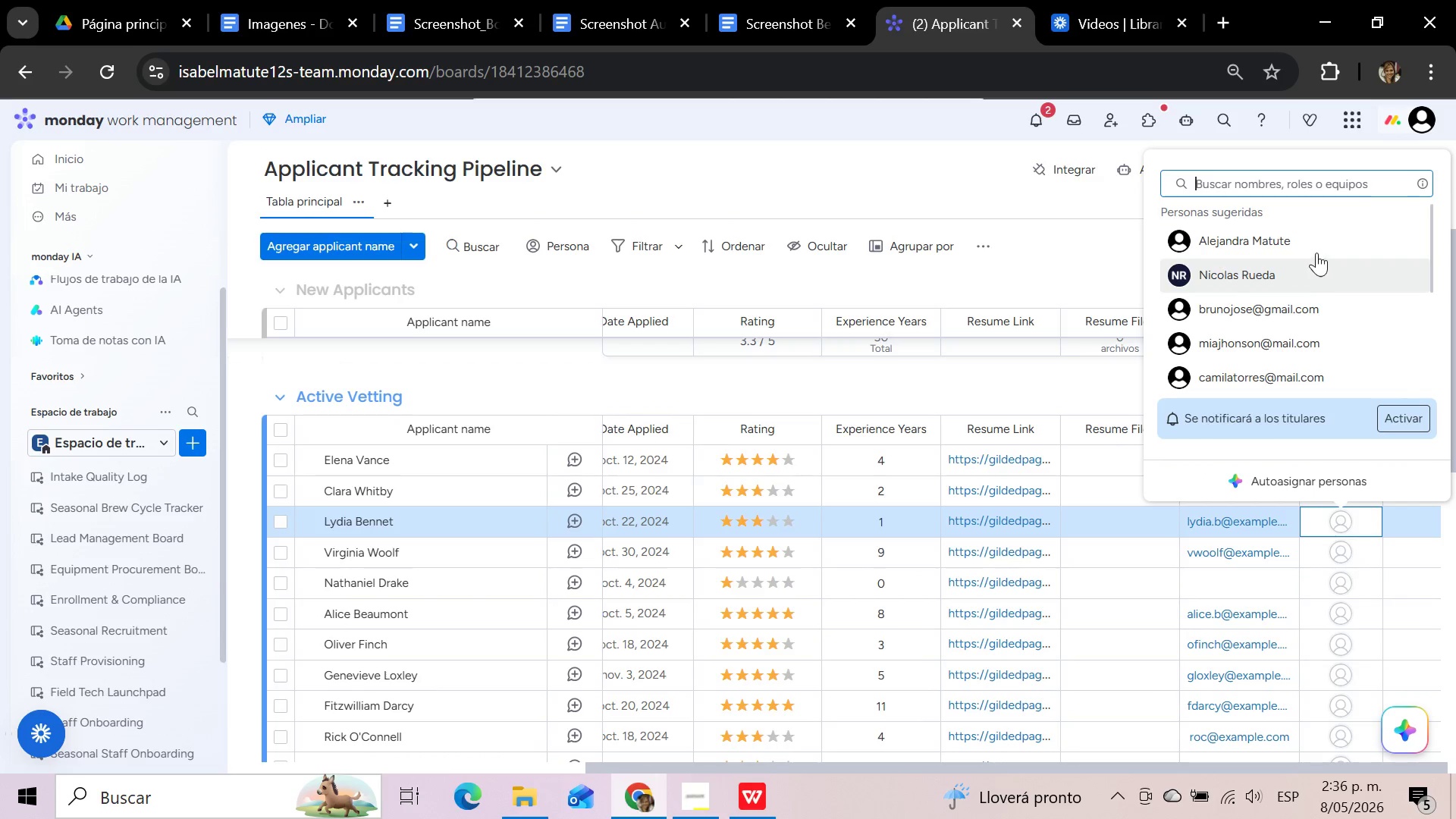 
left_click([1316, 249])
 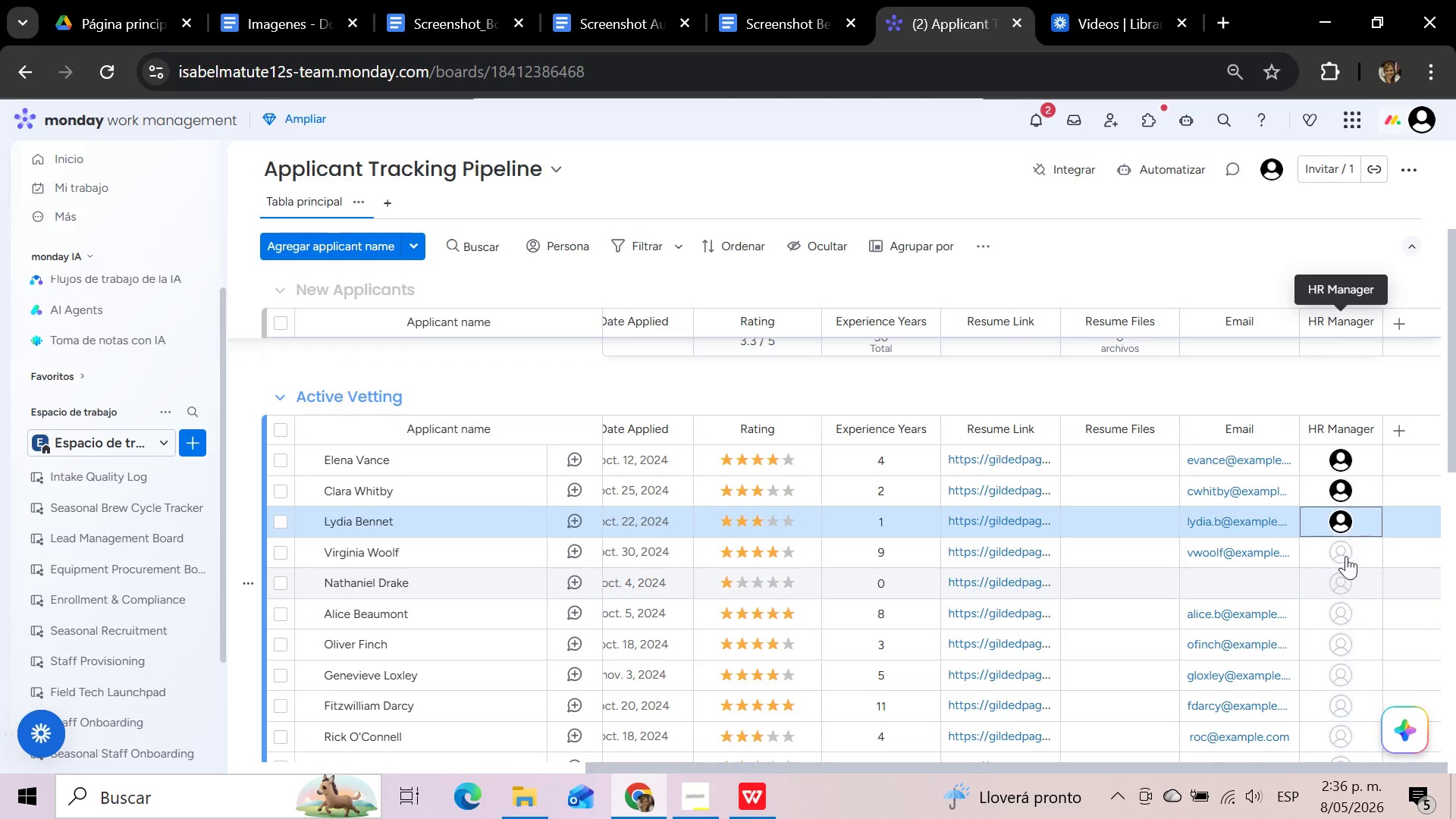 
left_click([1346, 556])
 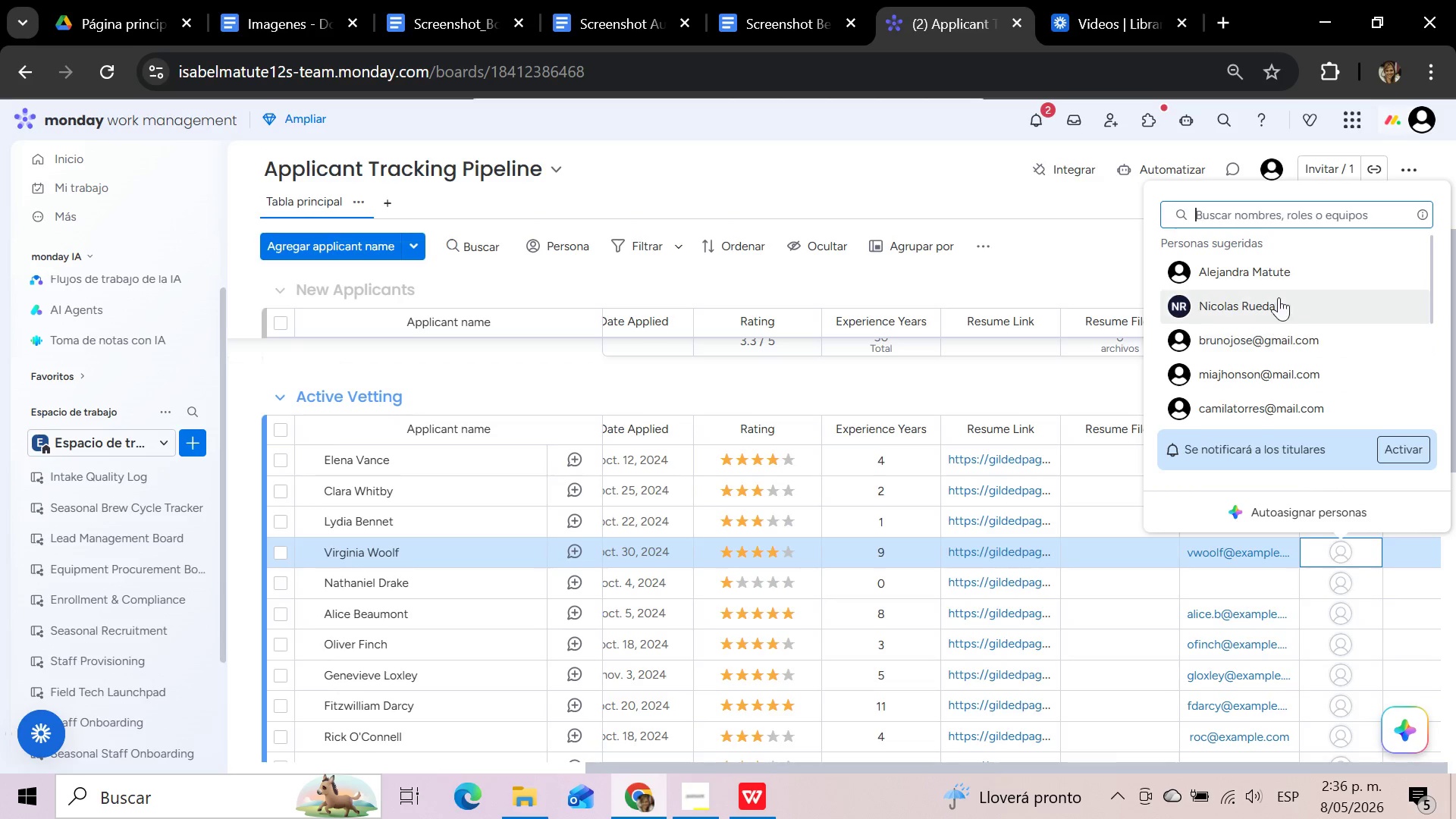 
left_click([1281, 279])
 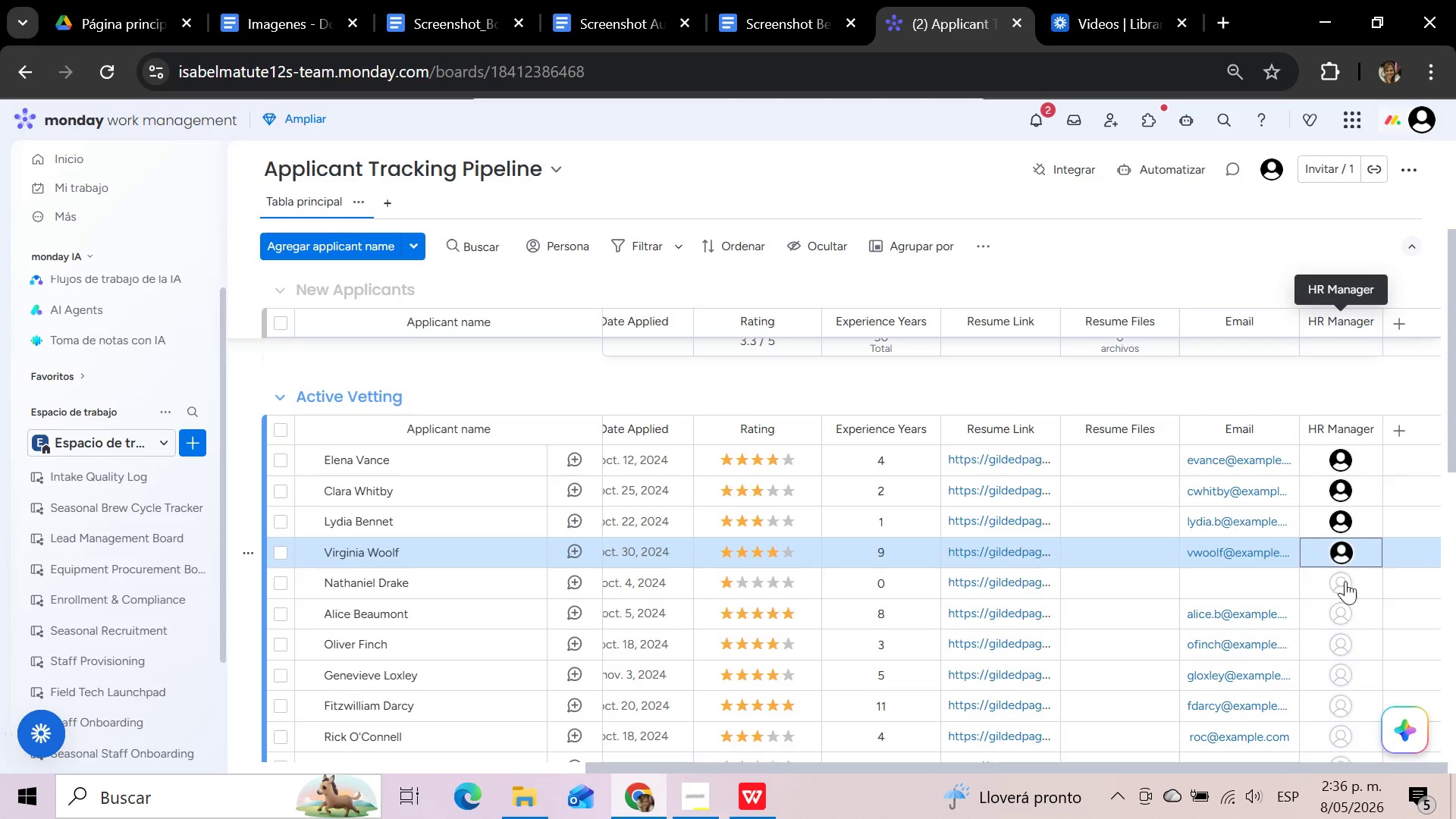 
left_click([1348, 585])
 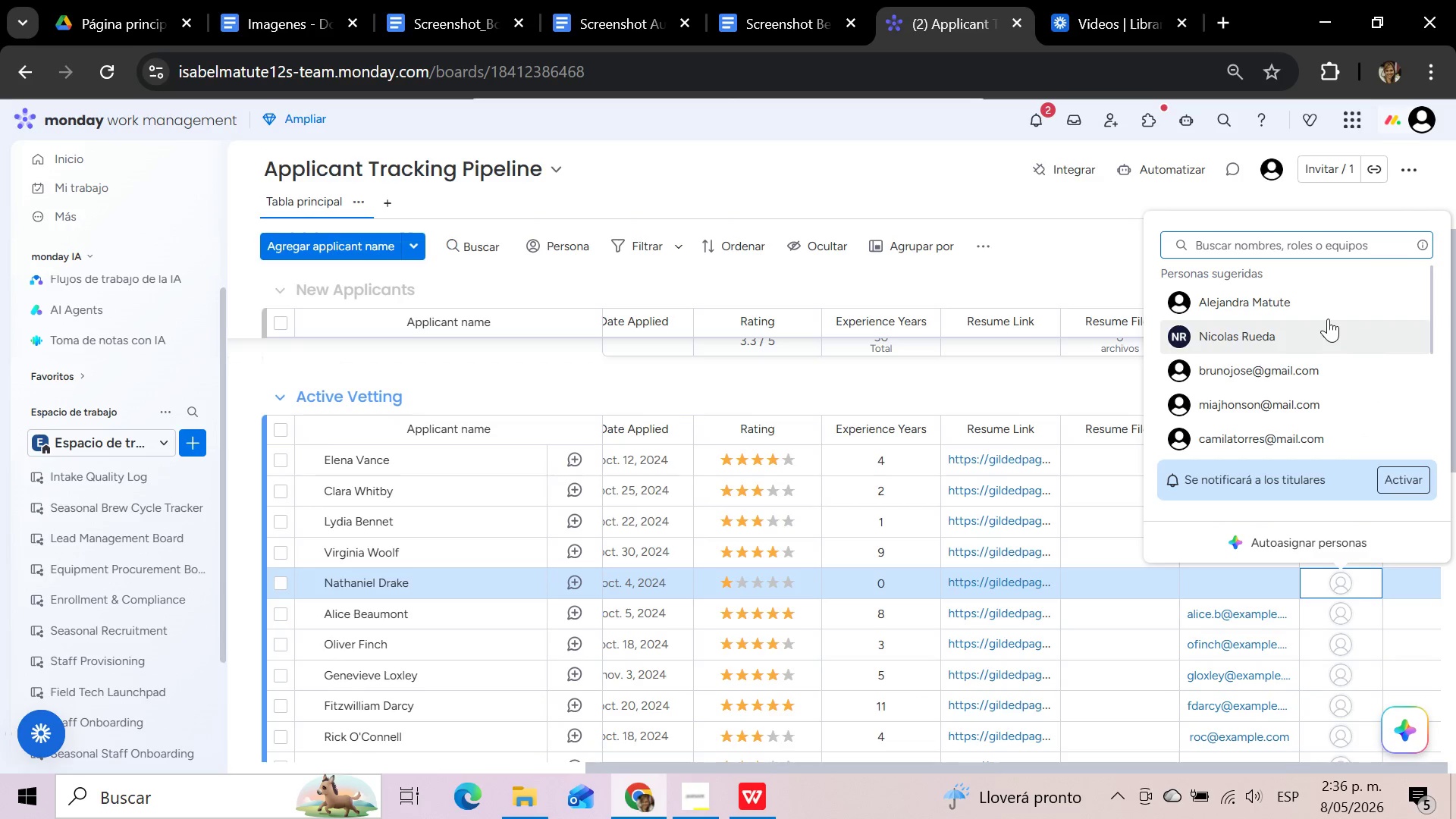 
left_click([1330, 300])
 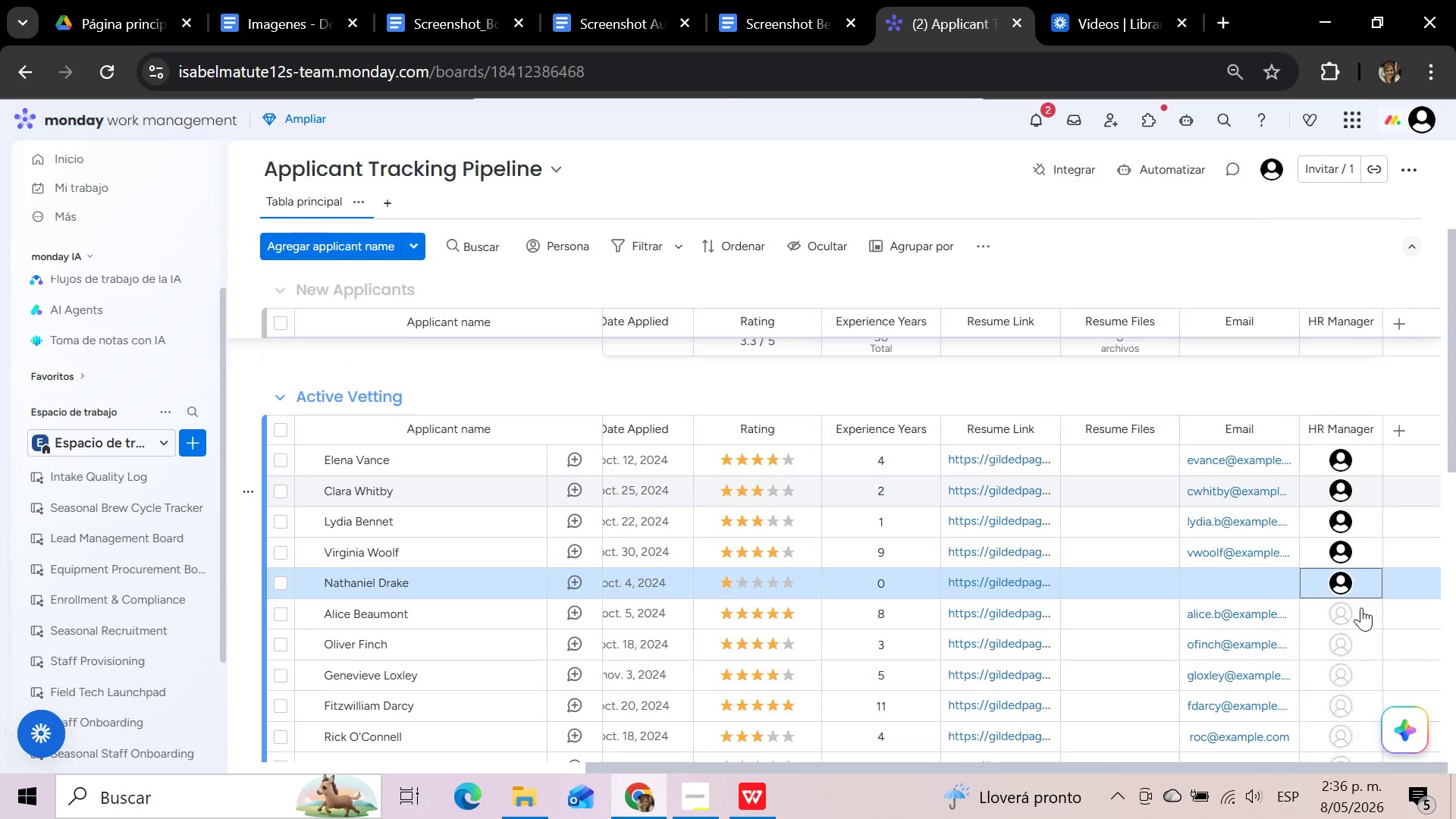 
left_click([1361, 610])
 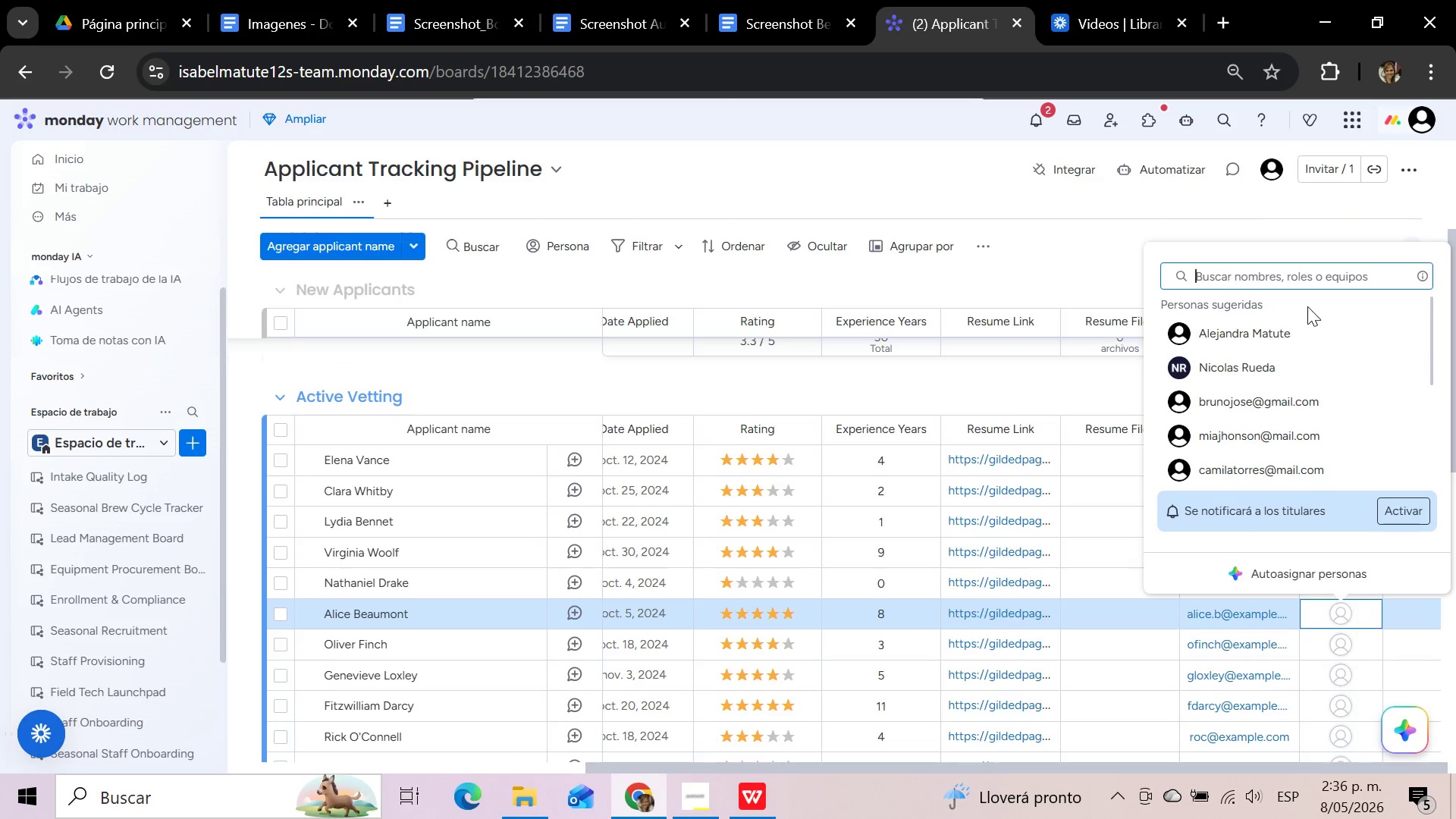 
left_click([1304, 333])
 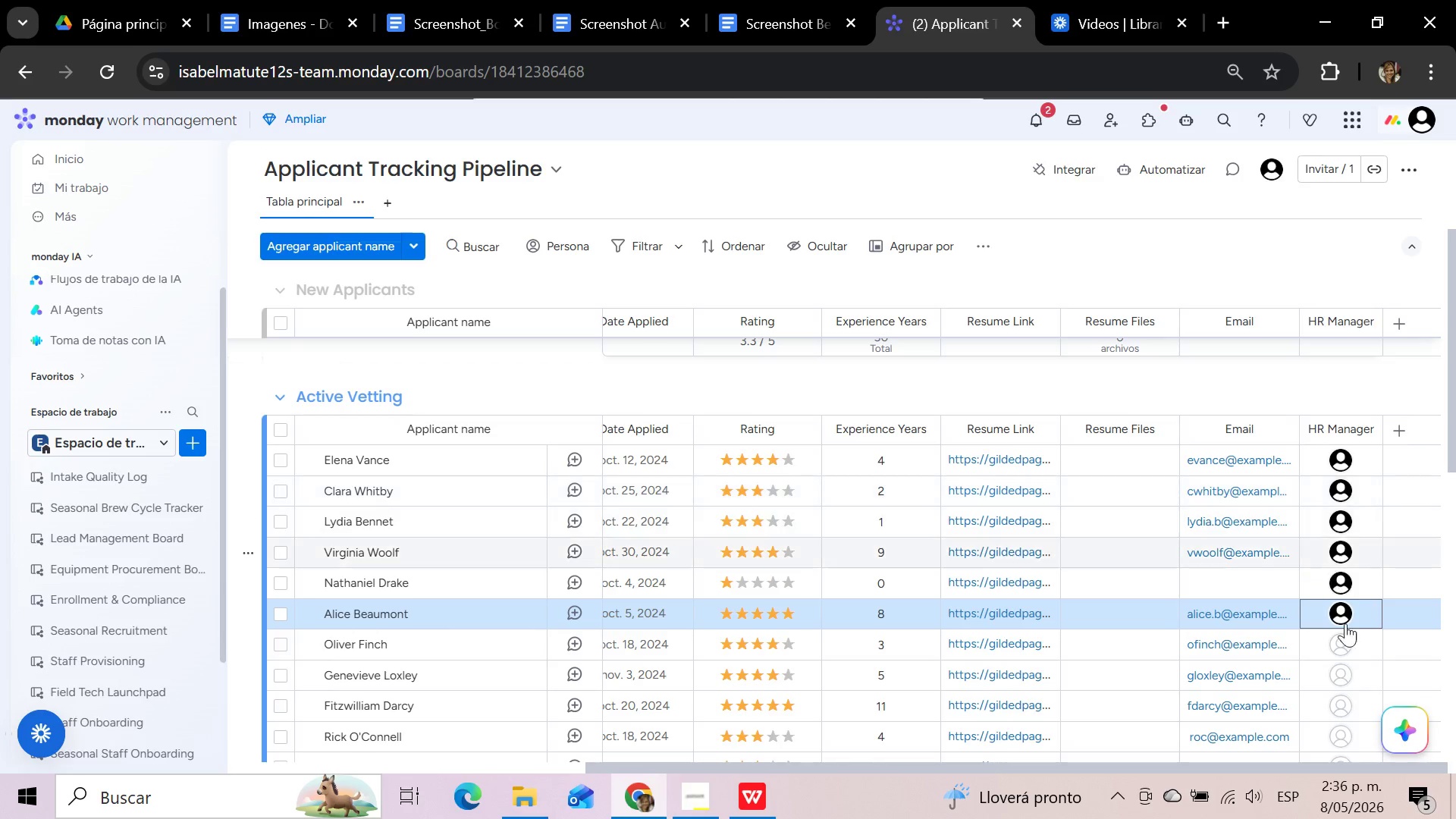 
left_click([1354, 645])
 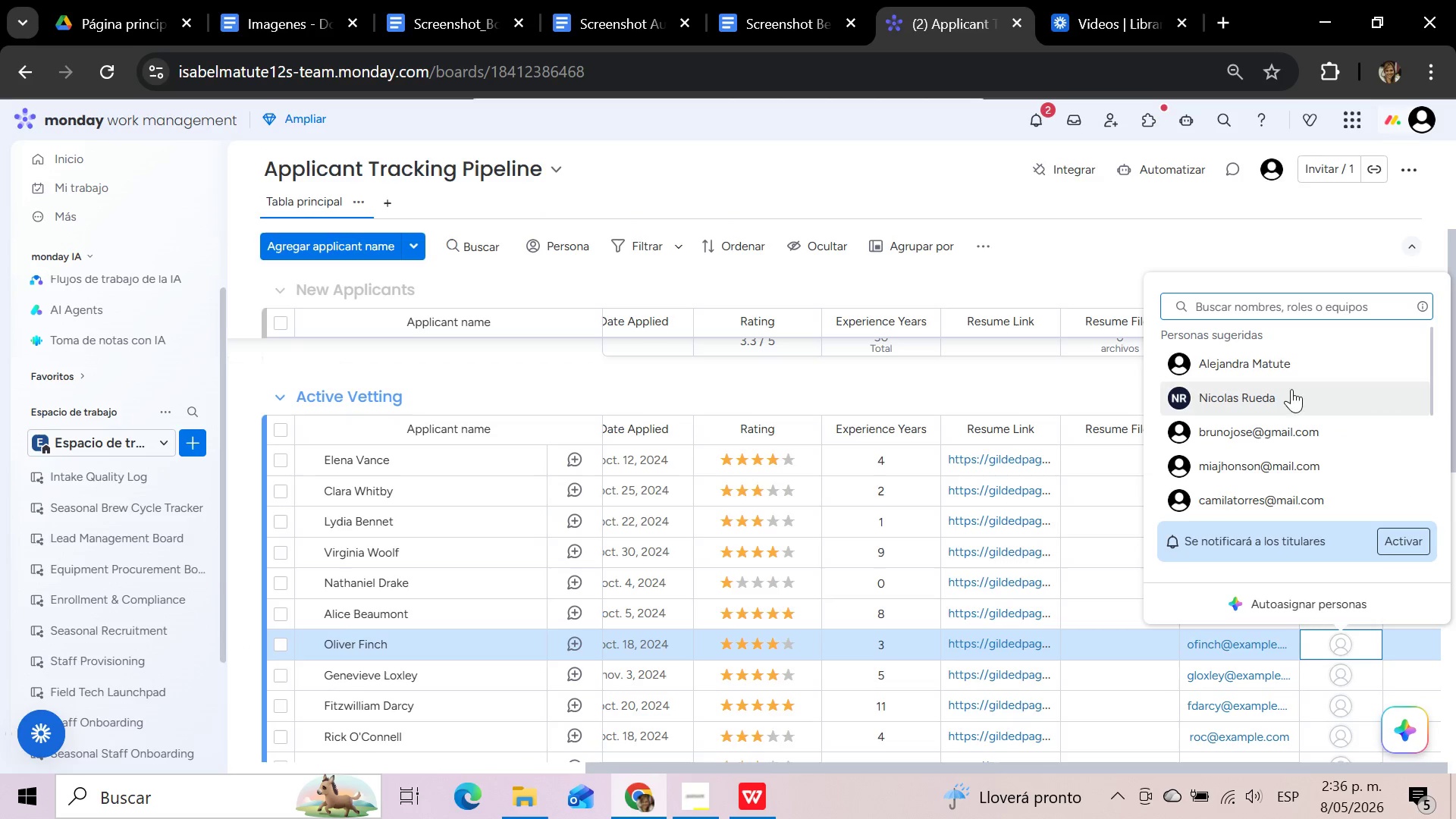 
left_click([1291, 362])
 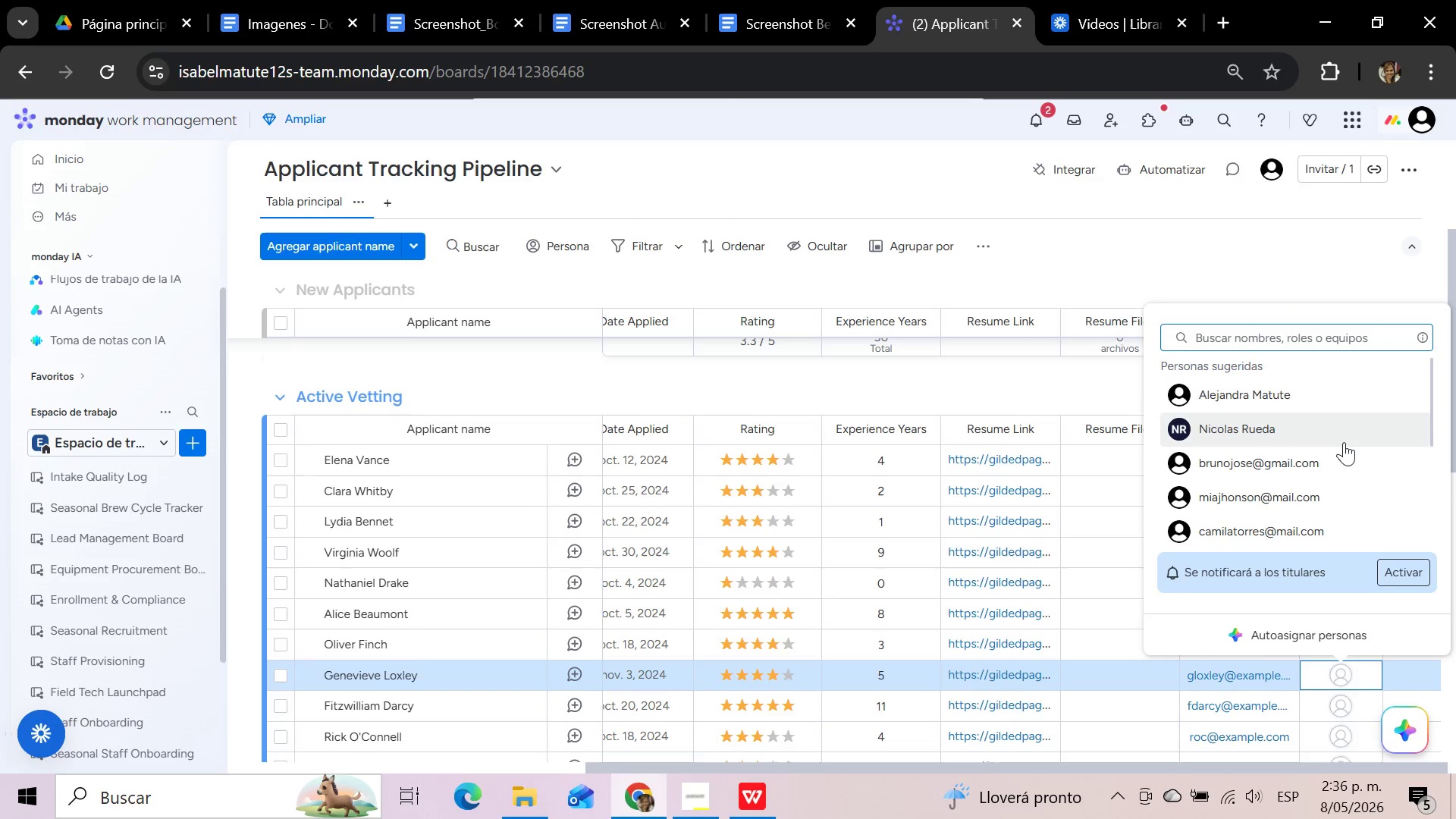 
left_click([1332, 403])
 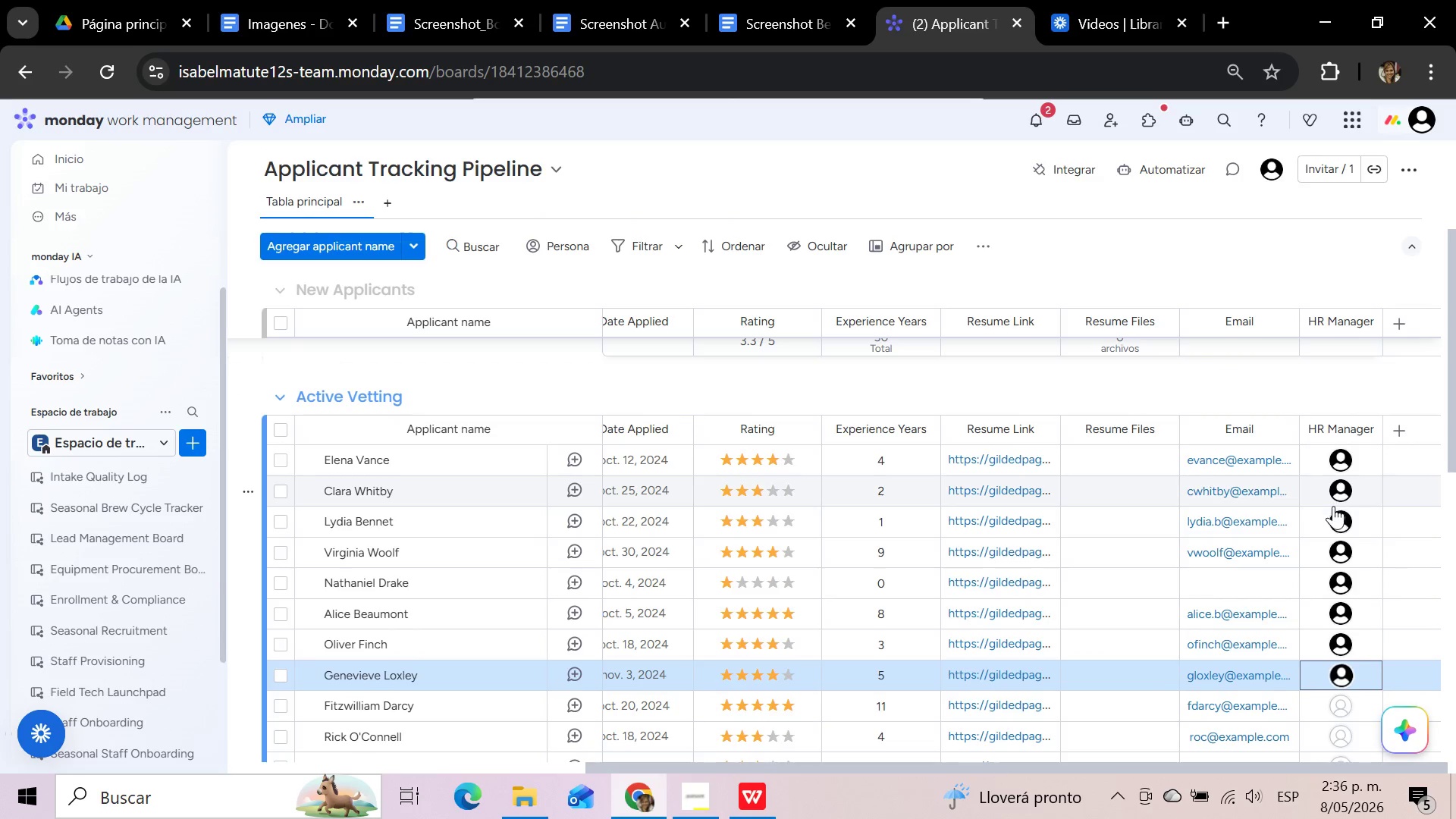 
scroll: coordinate [1333, 507], scroll_direction: down, amount: 1.0